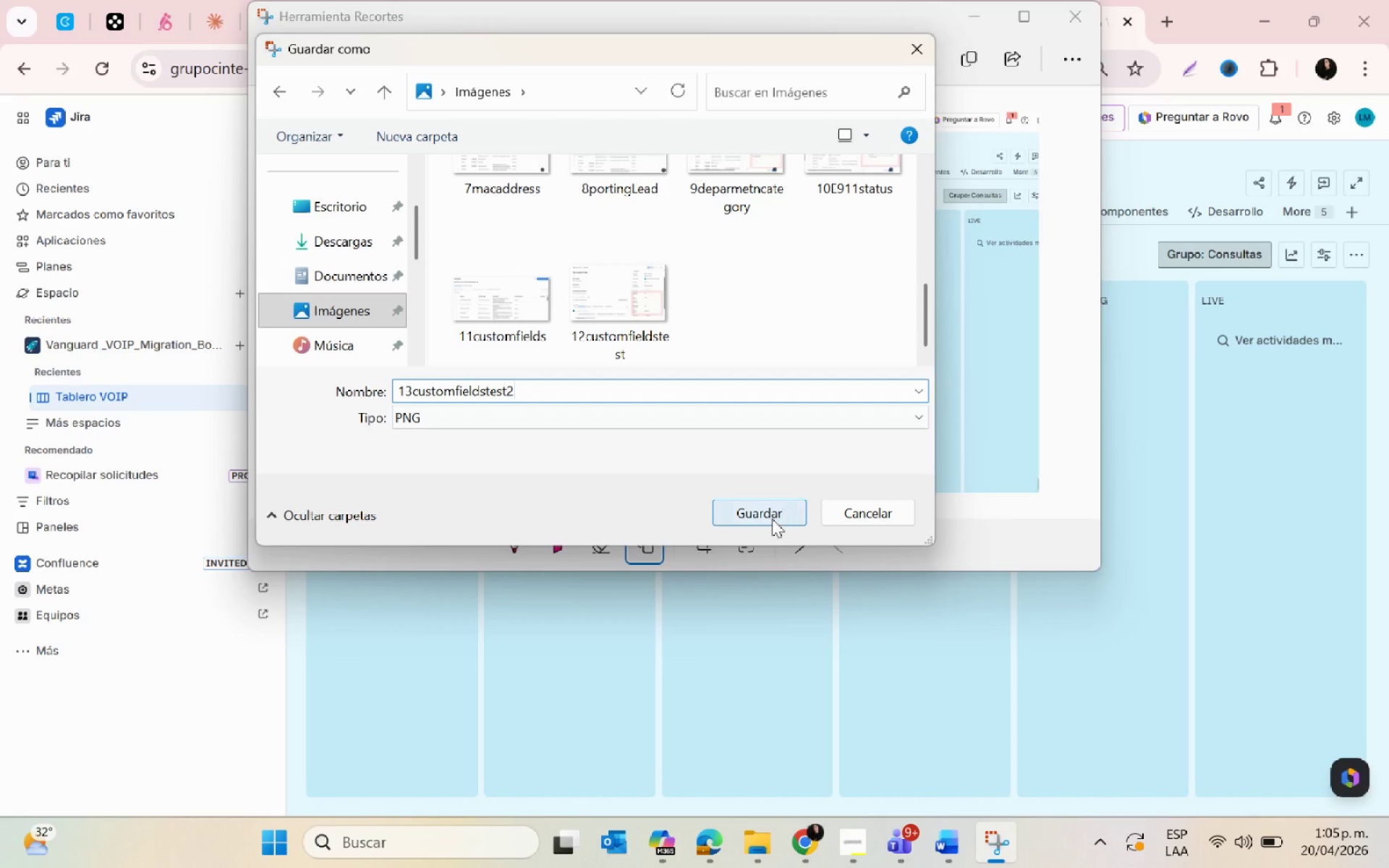 
left_click([772, 519])
 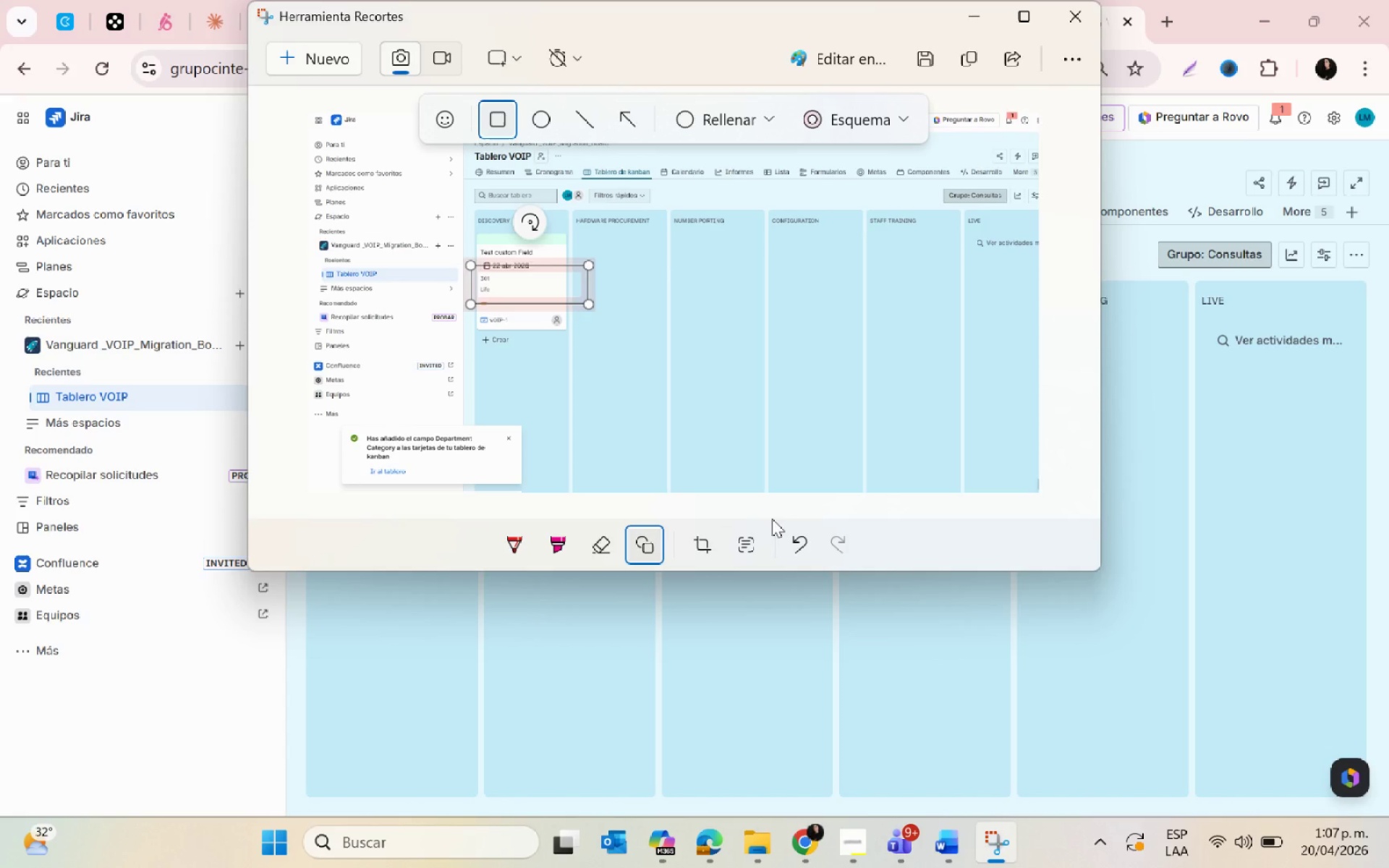 
wait(159.1)
 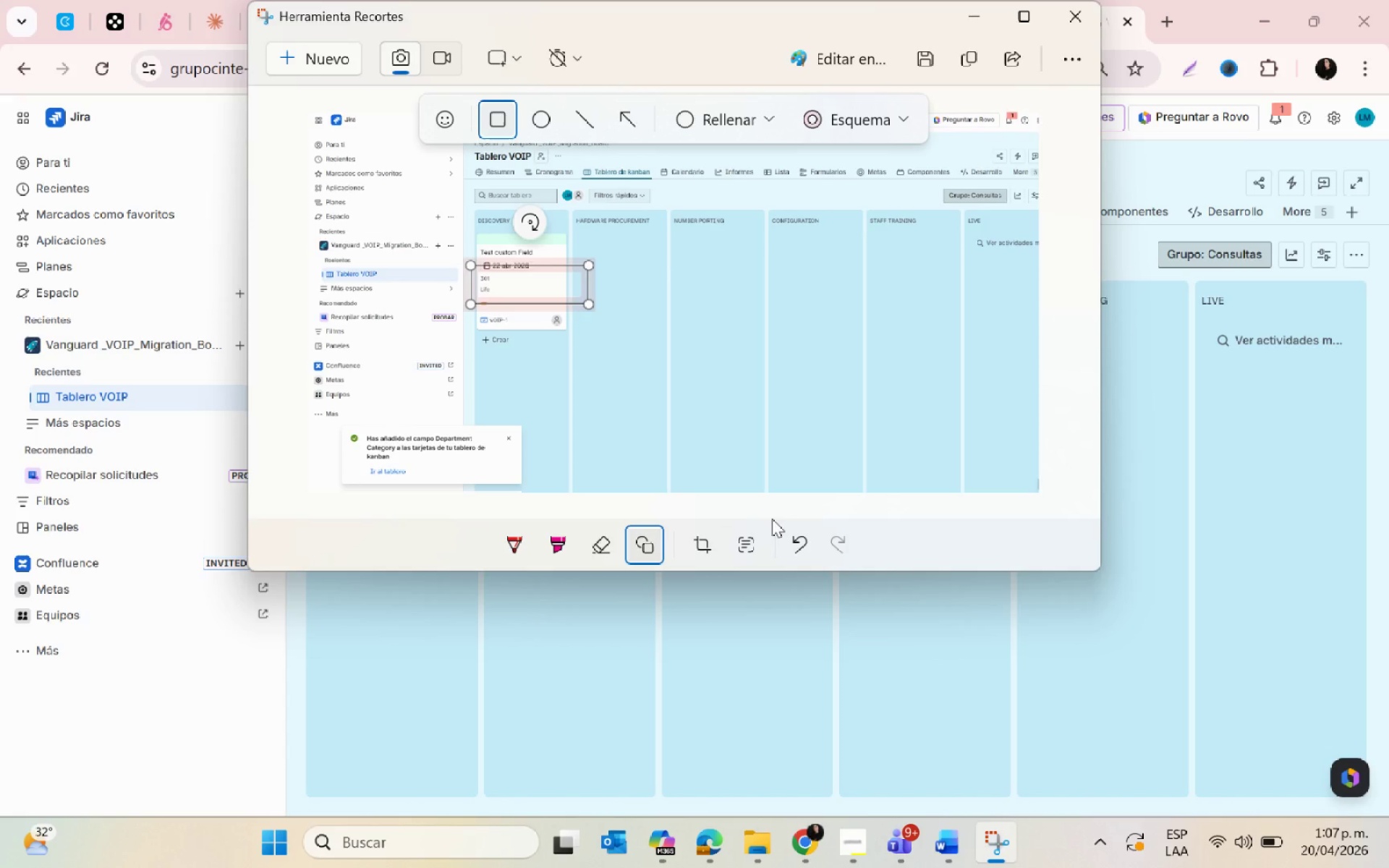 
left_click([1061, 18])
 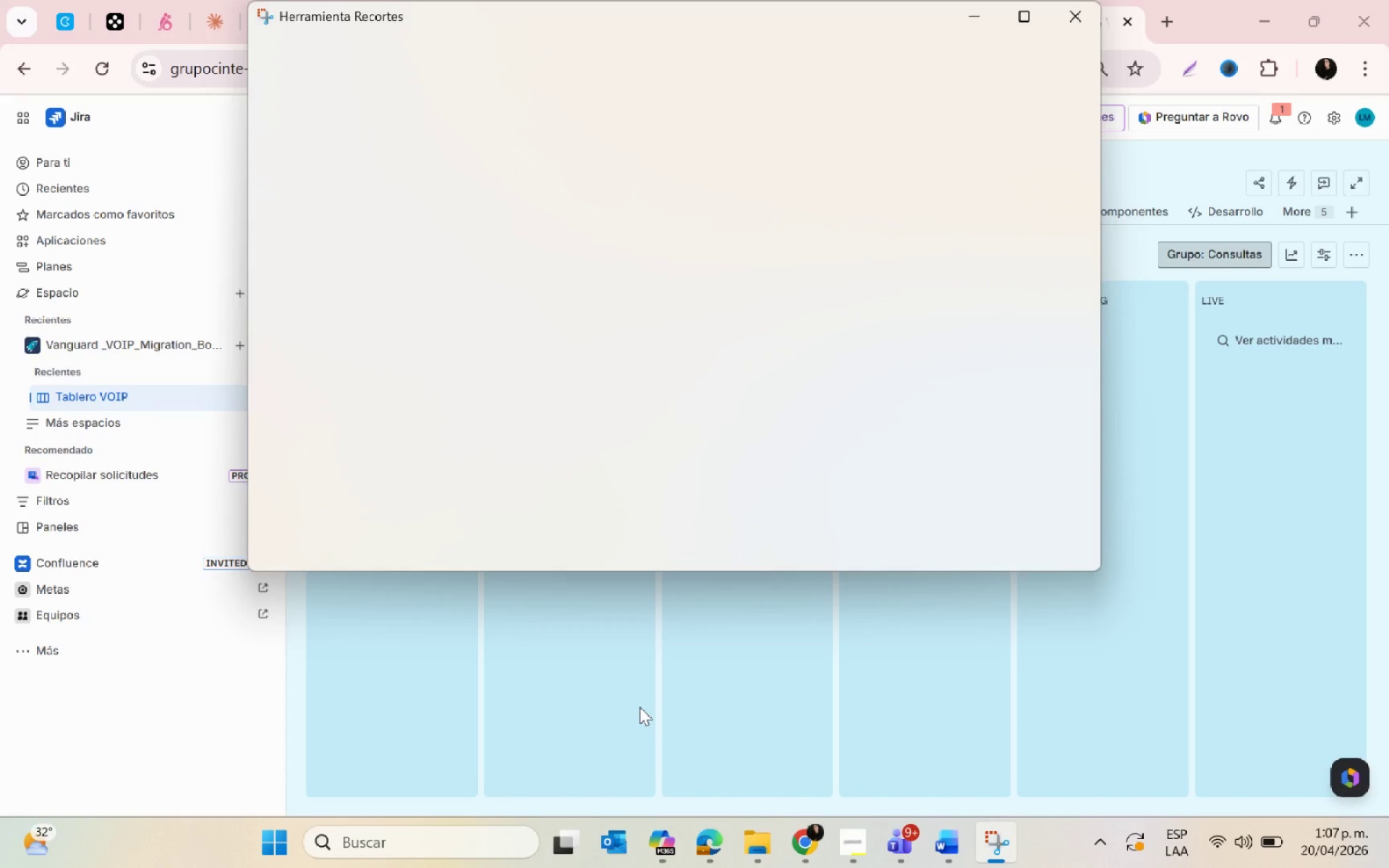 
scroll: coordinate [637, 663], scroll_direction: down, amount: 3.0
 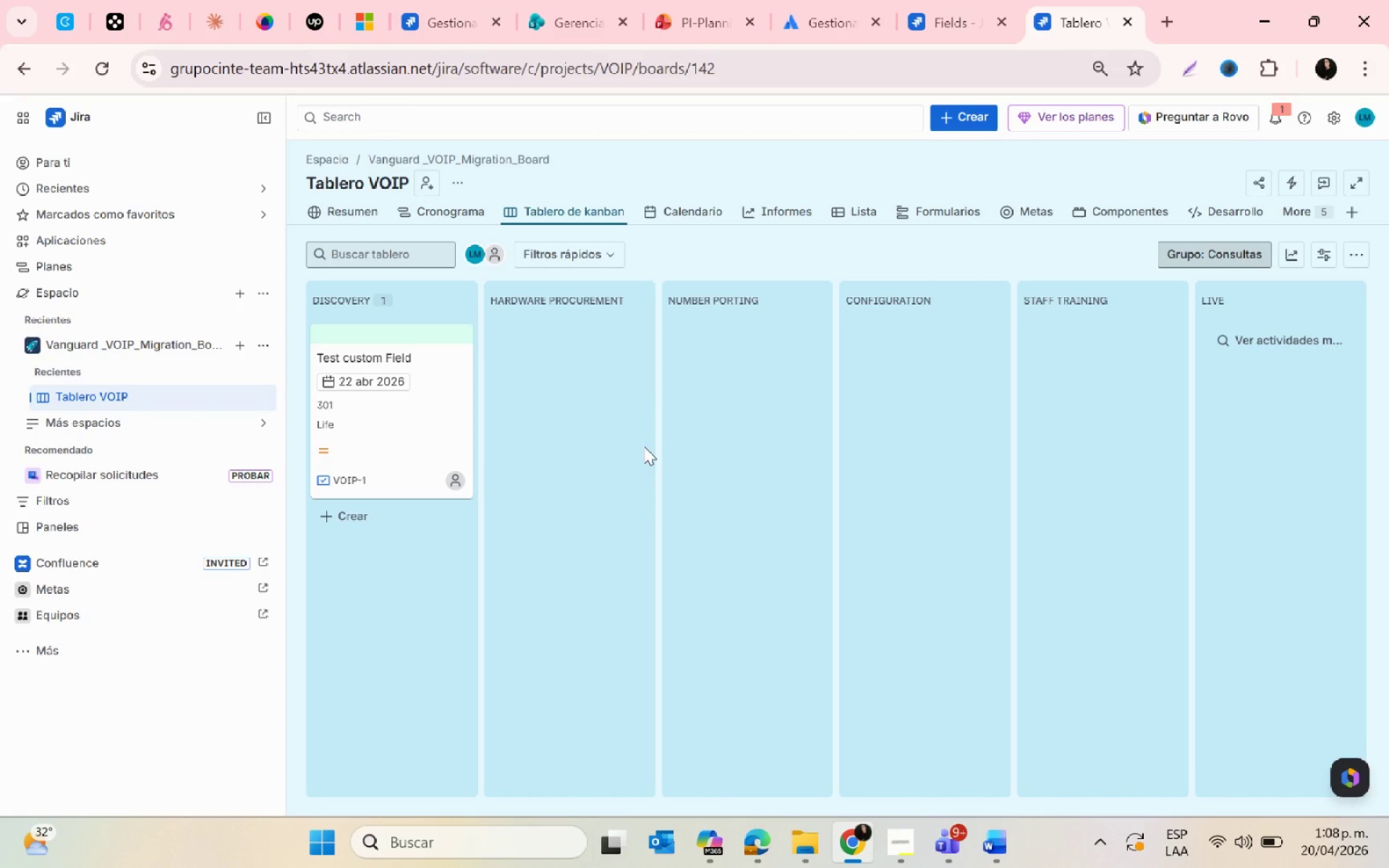 
wait(69.45)
 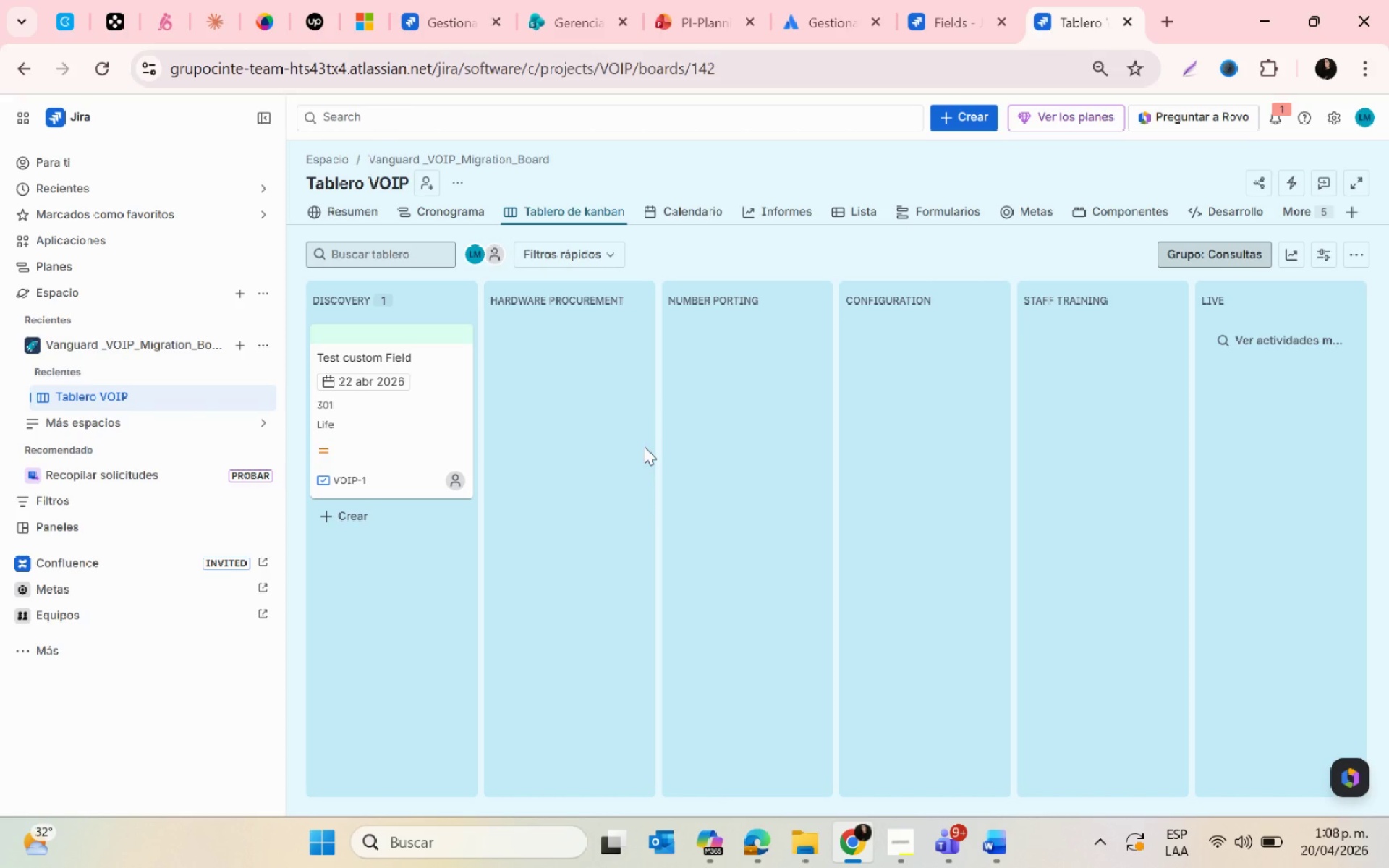 
left_click([444, 202])
 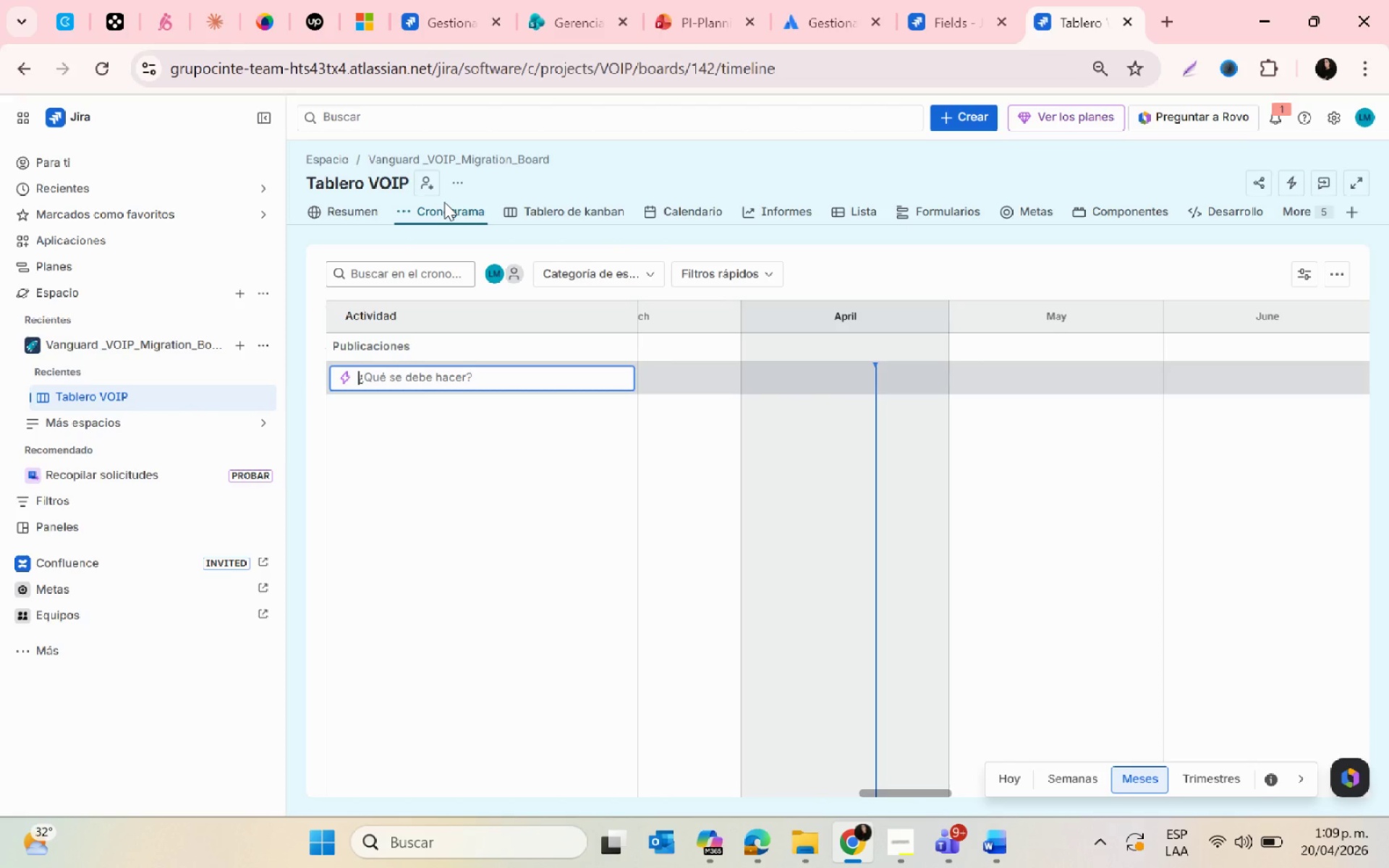 
wait(54.19)
 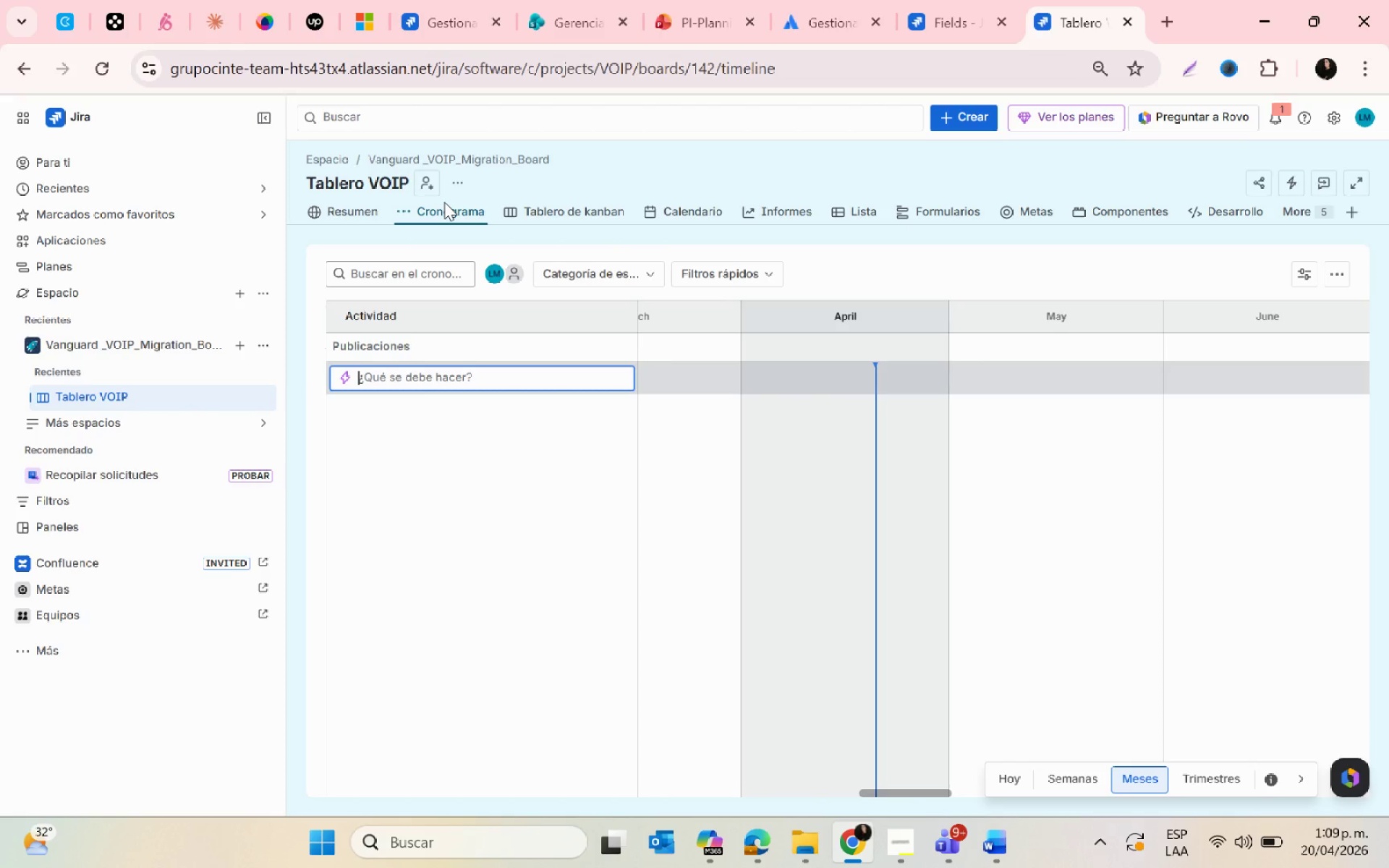 
type(VOIP Migration ro)
key(Backspace)
key(Backspace)
type(Rollout)
 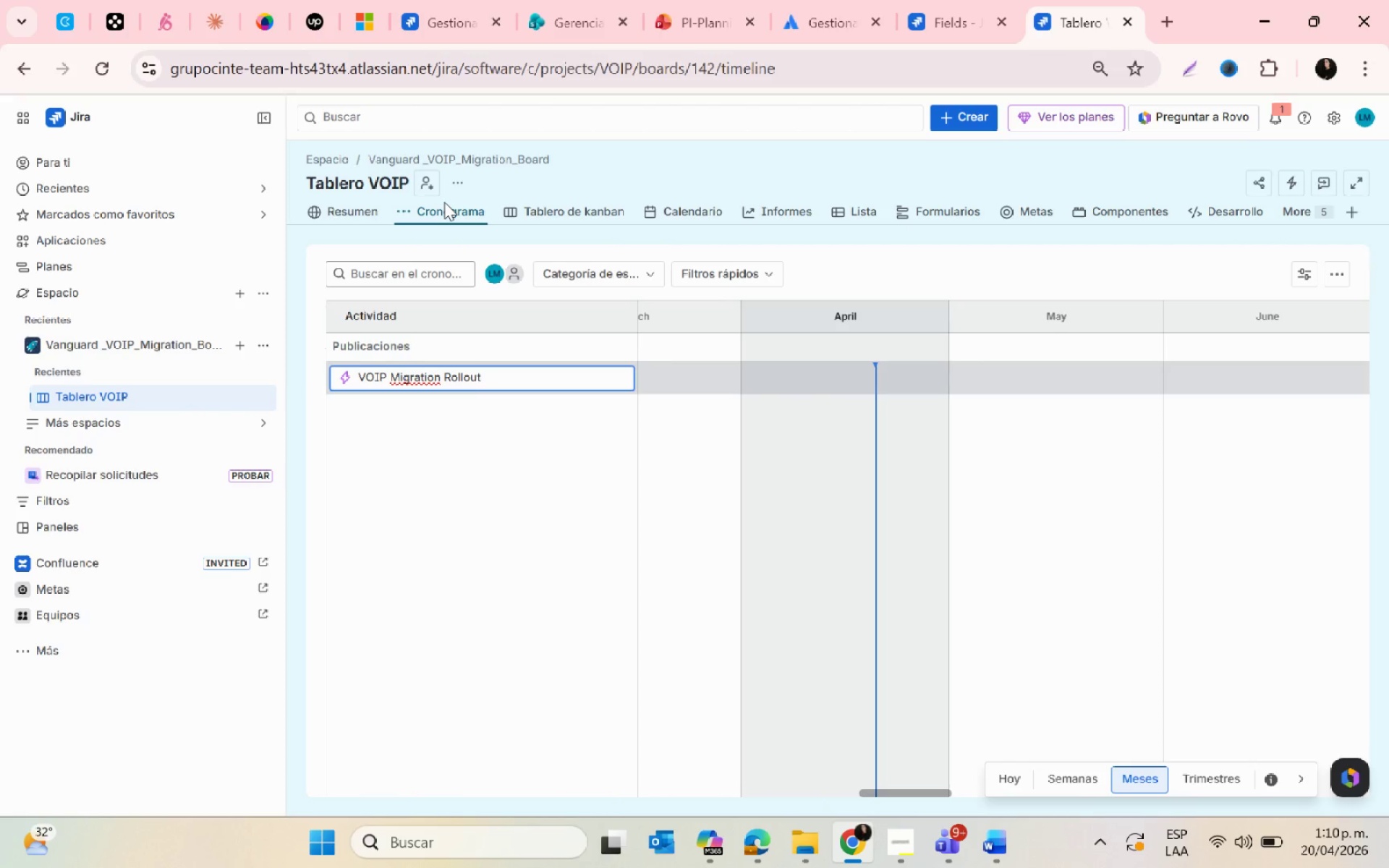 
key(Enter)
 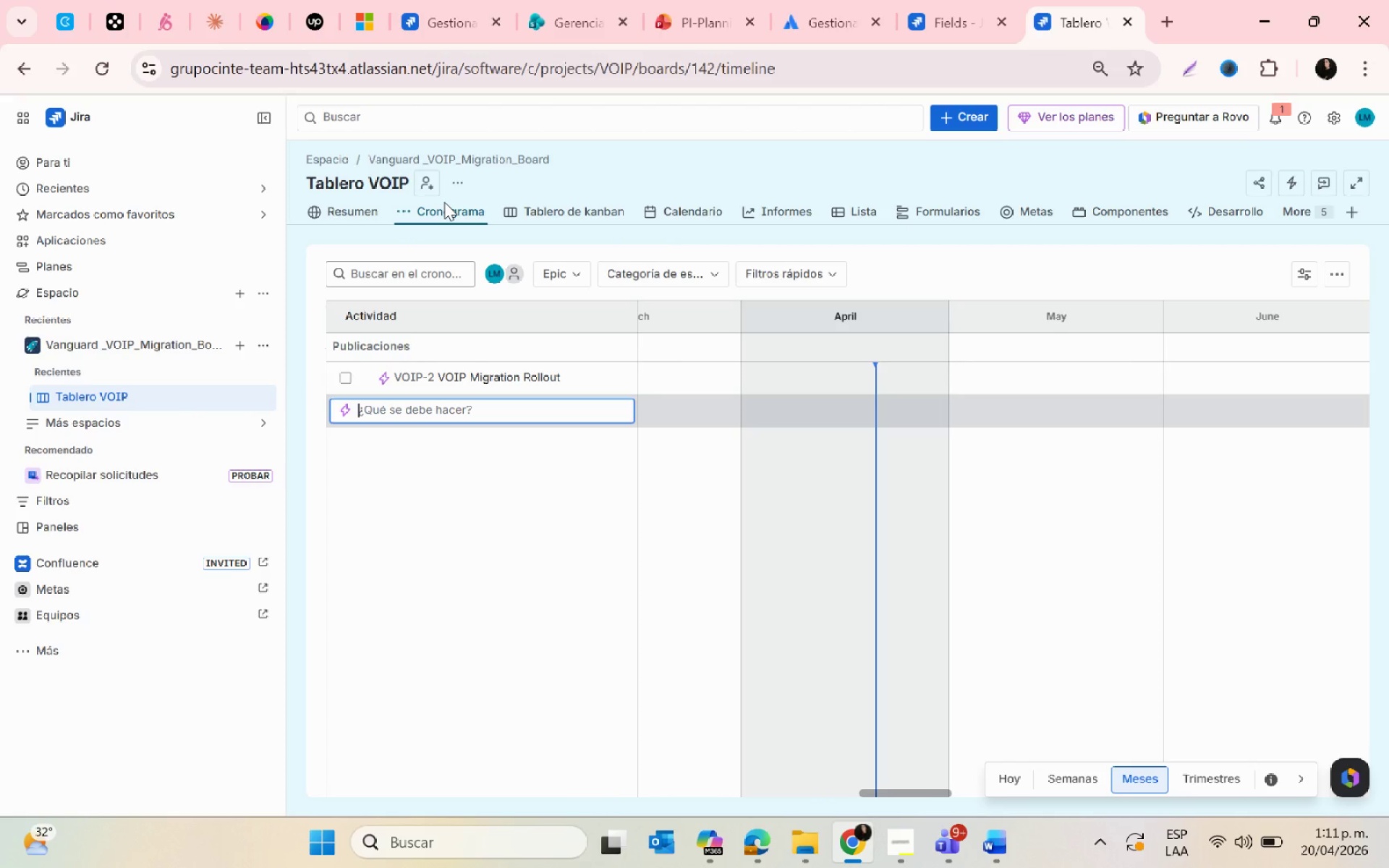 
wait(76.61)
 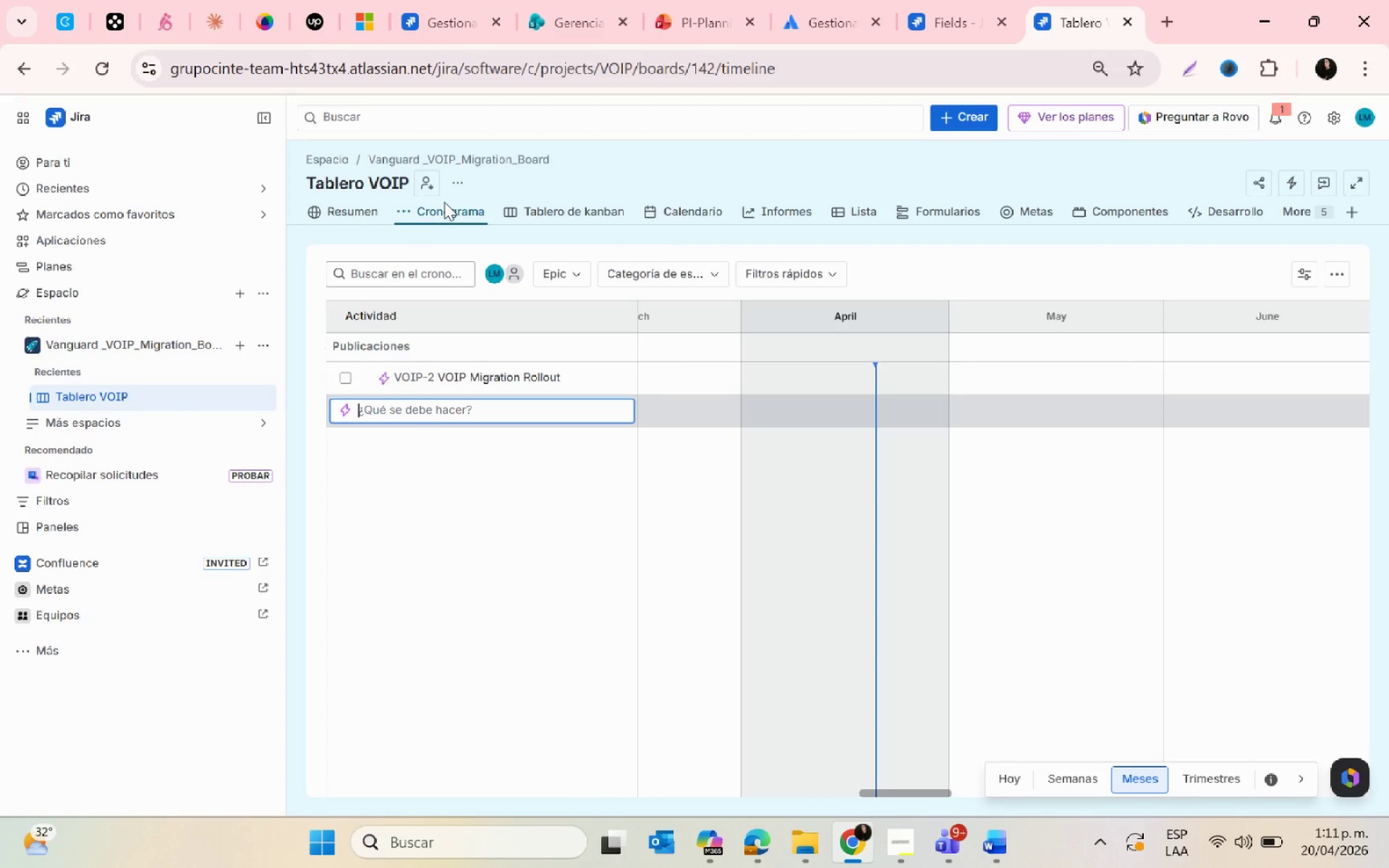 
left_click([507, 381])
 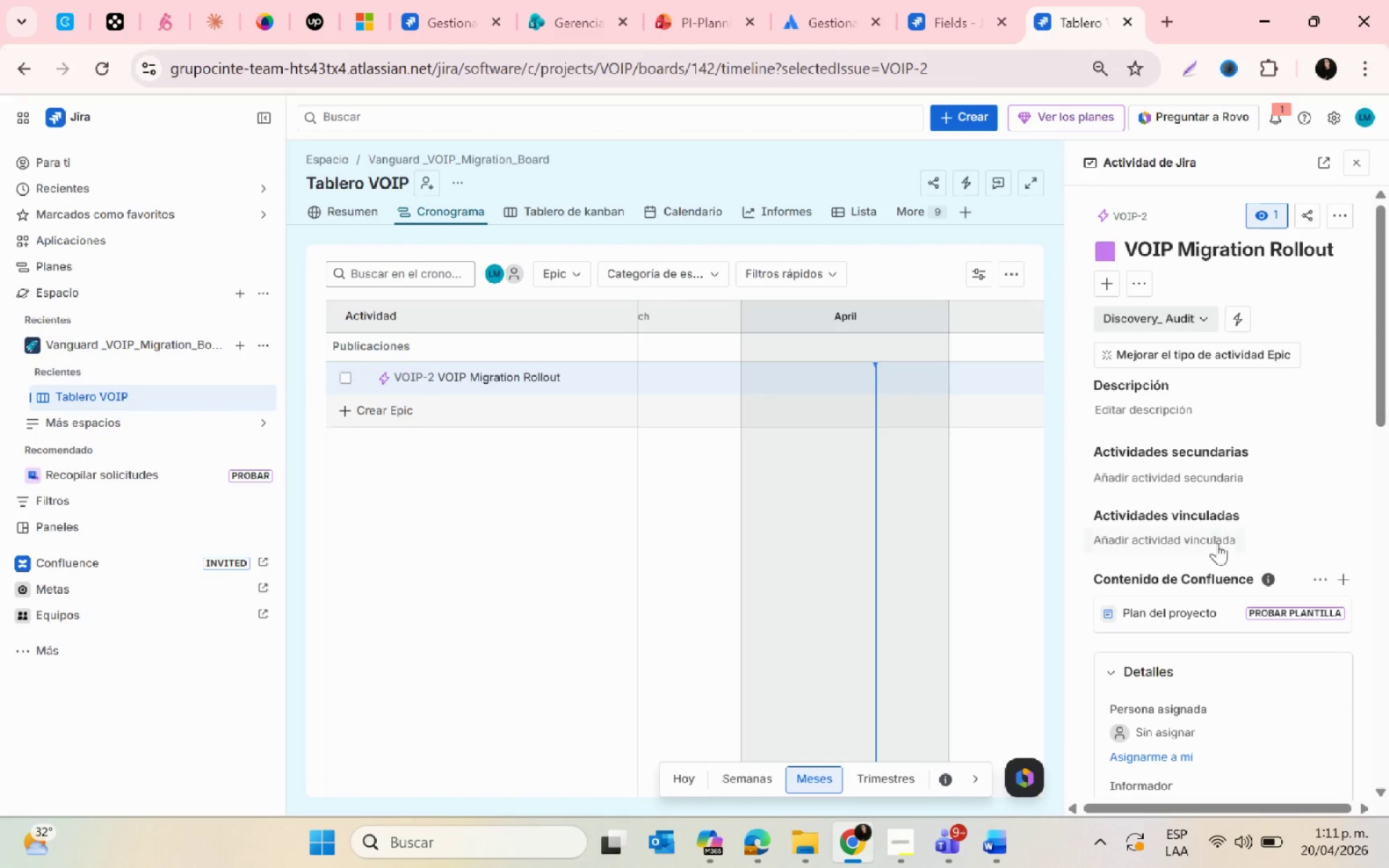 
left_click([1132, 414])
 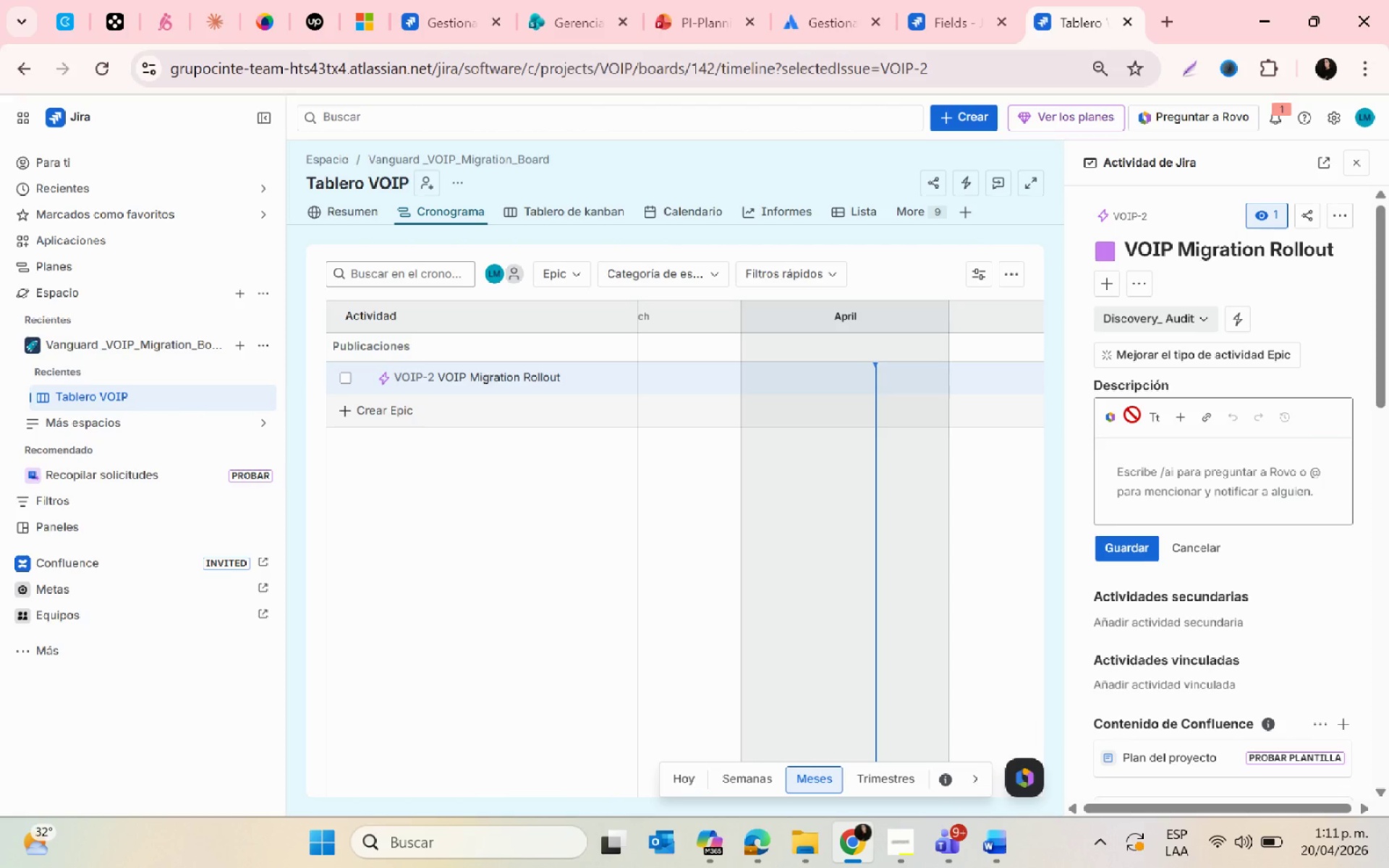 
wait(8.74)
 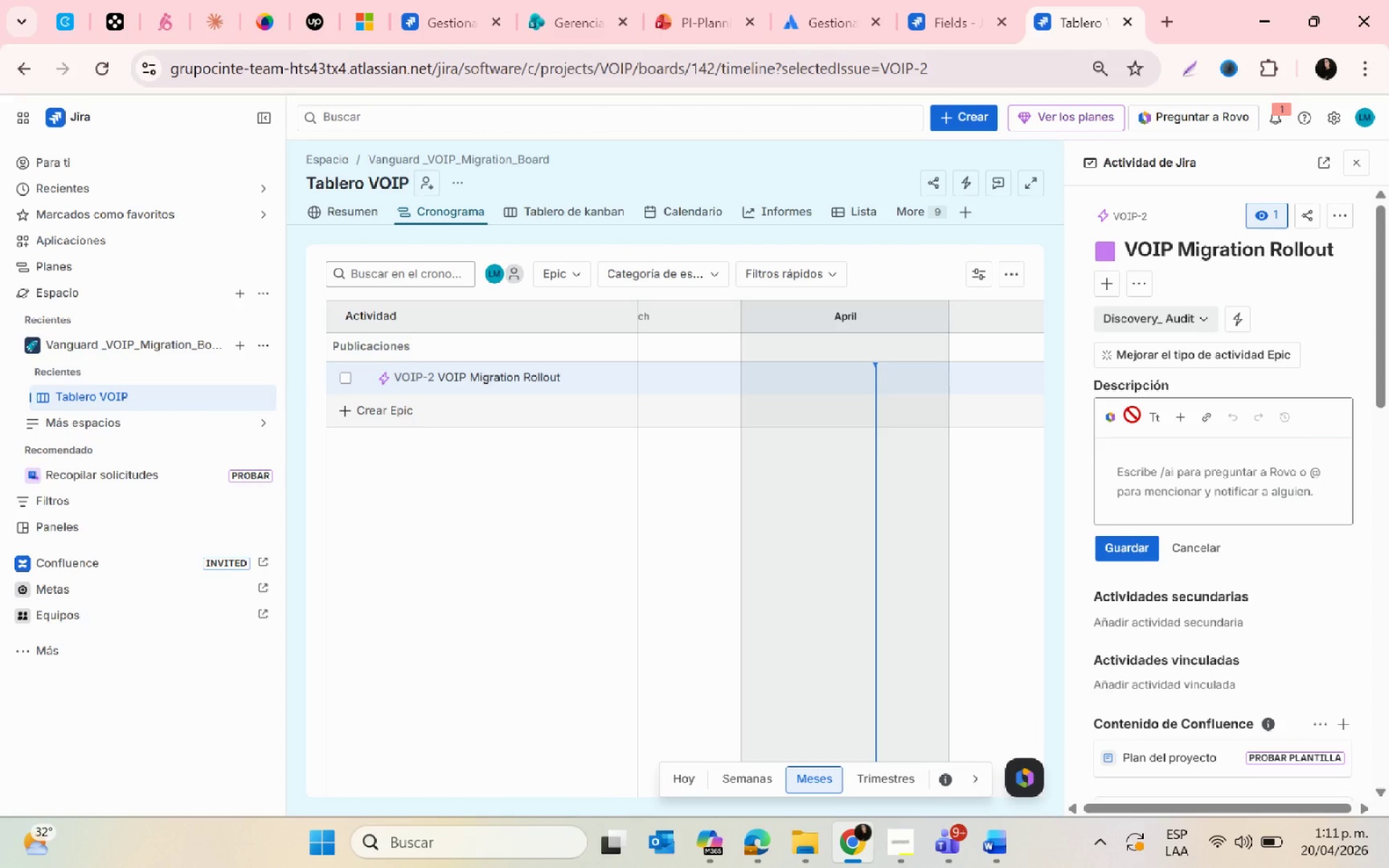 
type(end y)
 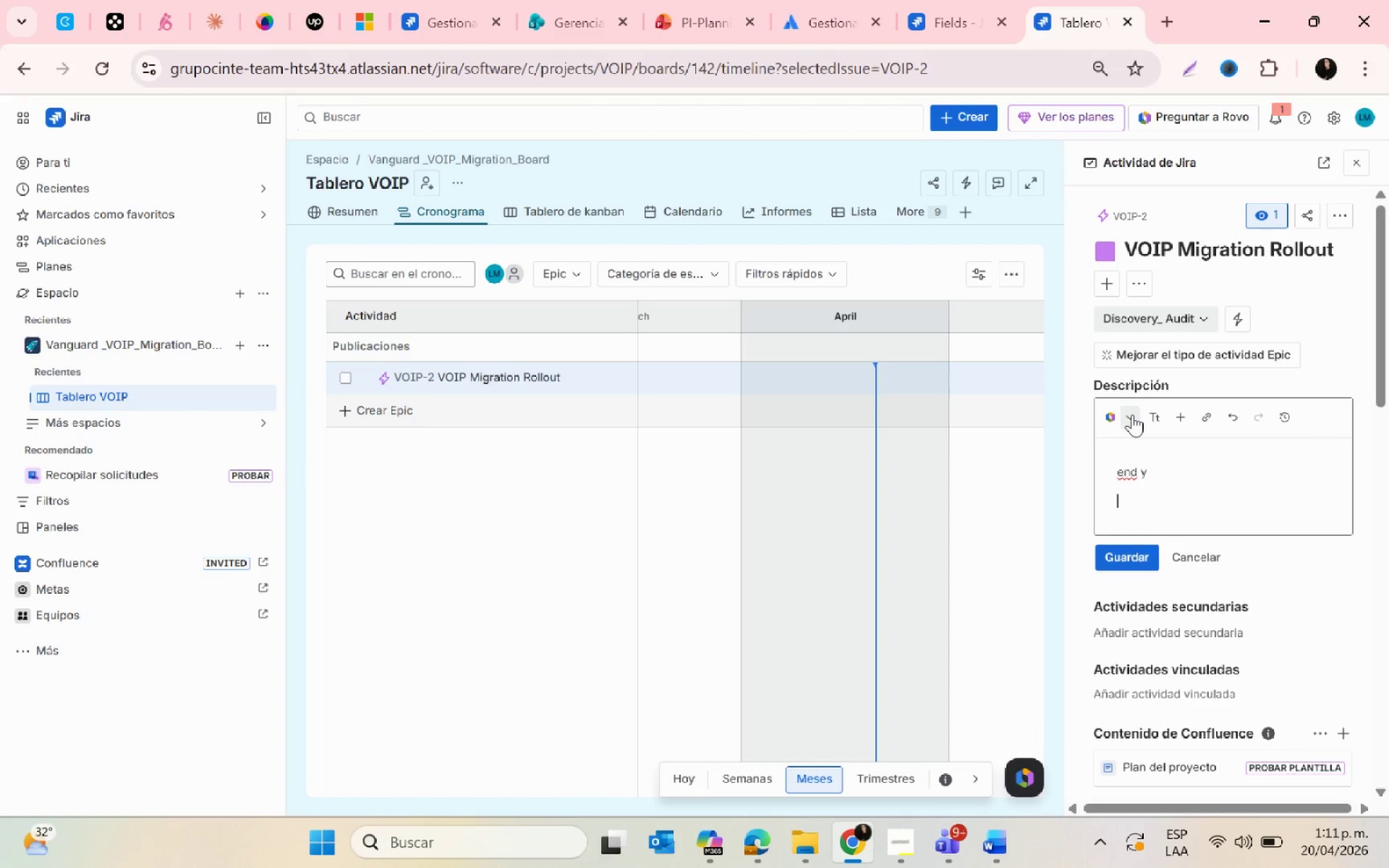 
key(Enter)
 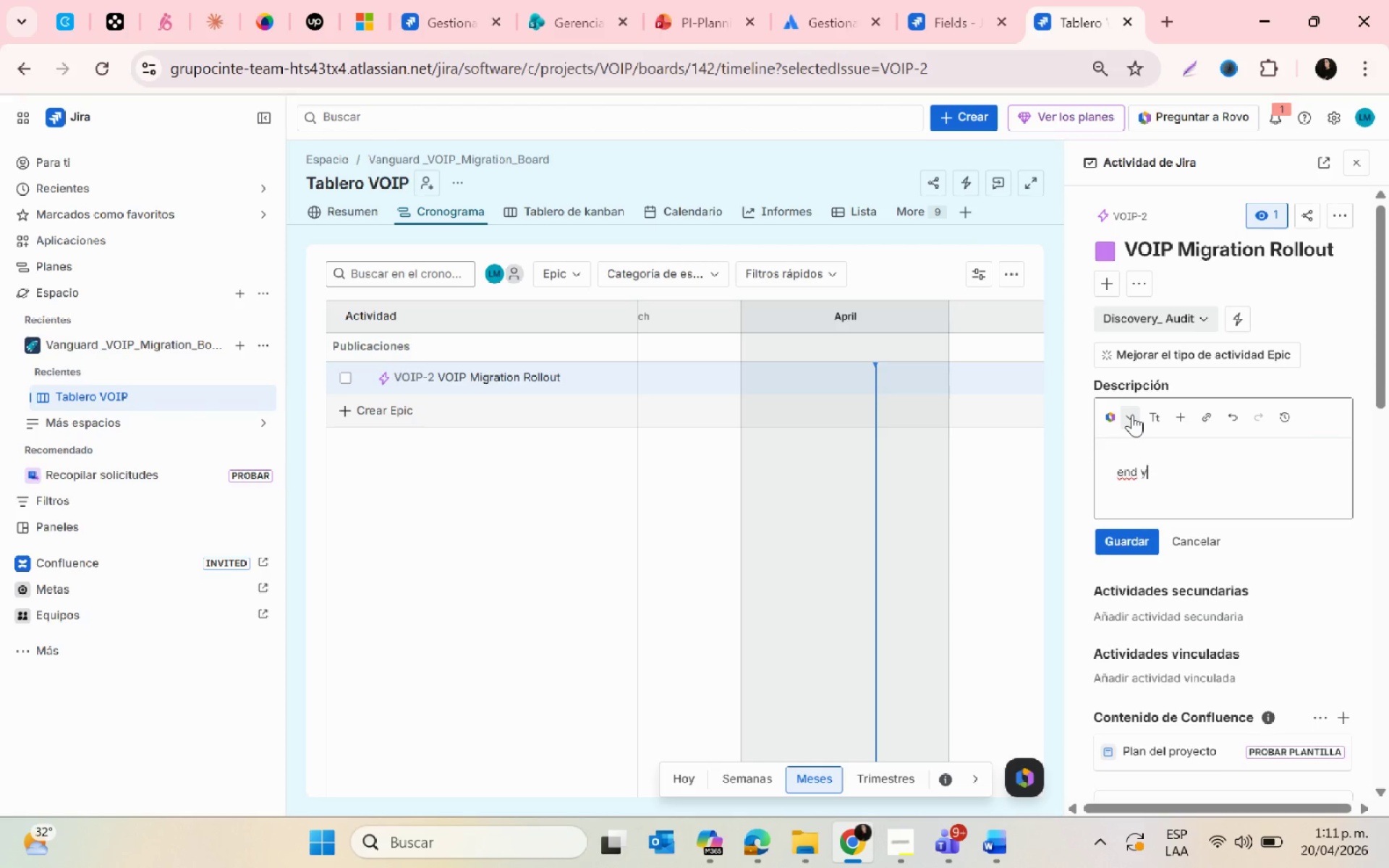 
key(Backspace)
key(Backspace)
key(Backspace)
type( to d)
key(Backspace)
type(the end VI)
key(Backspace)
type(OIP migration)
 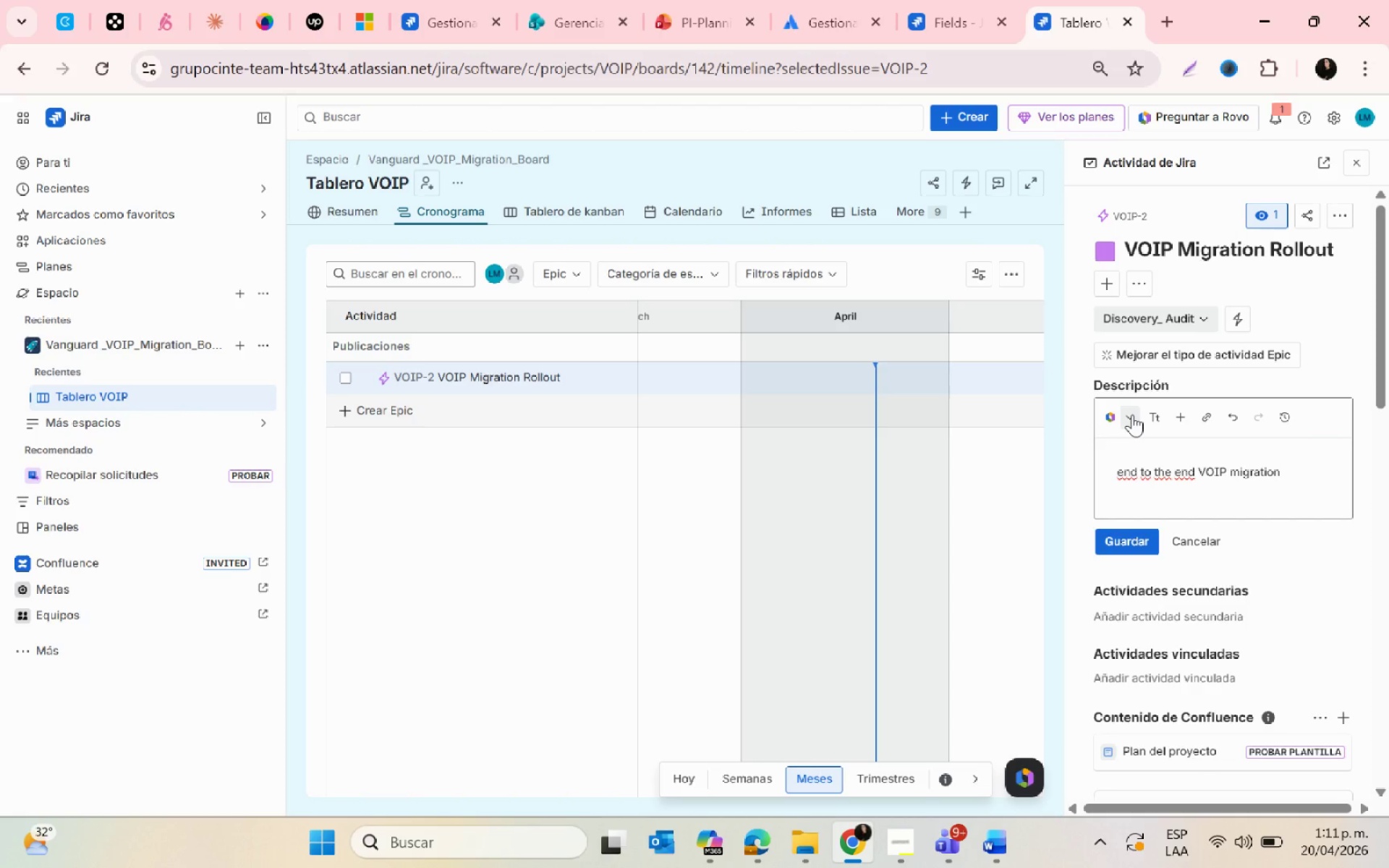 
wait(57.98)
 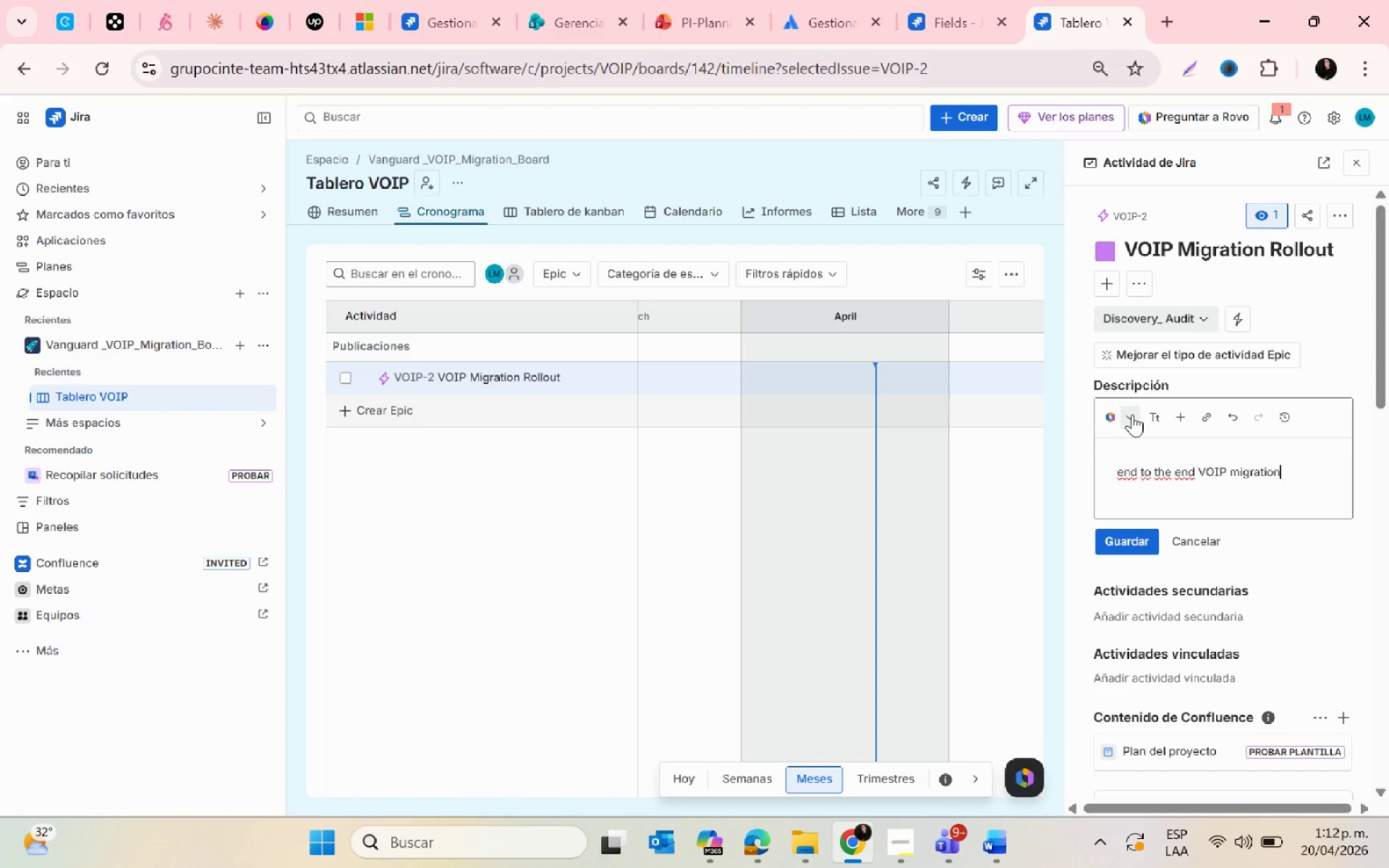 
type(across all branches including )
 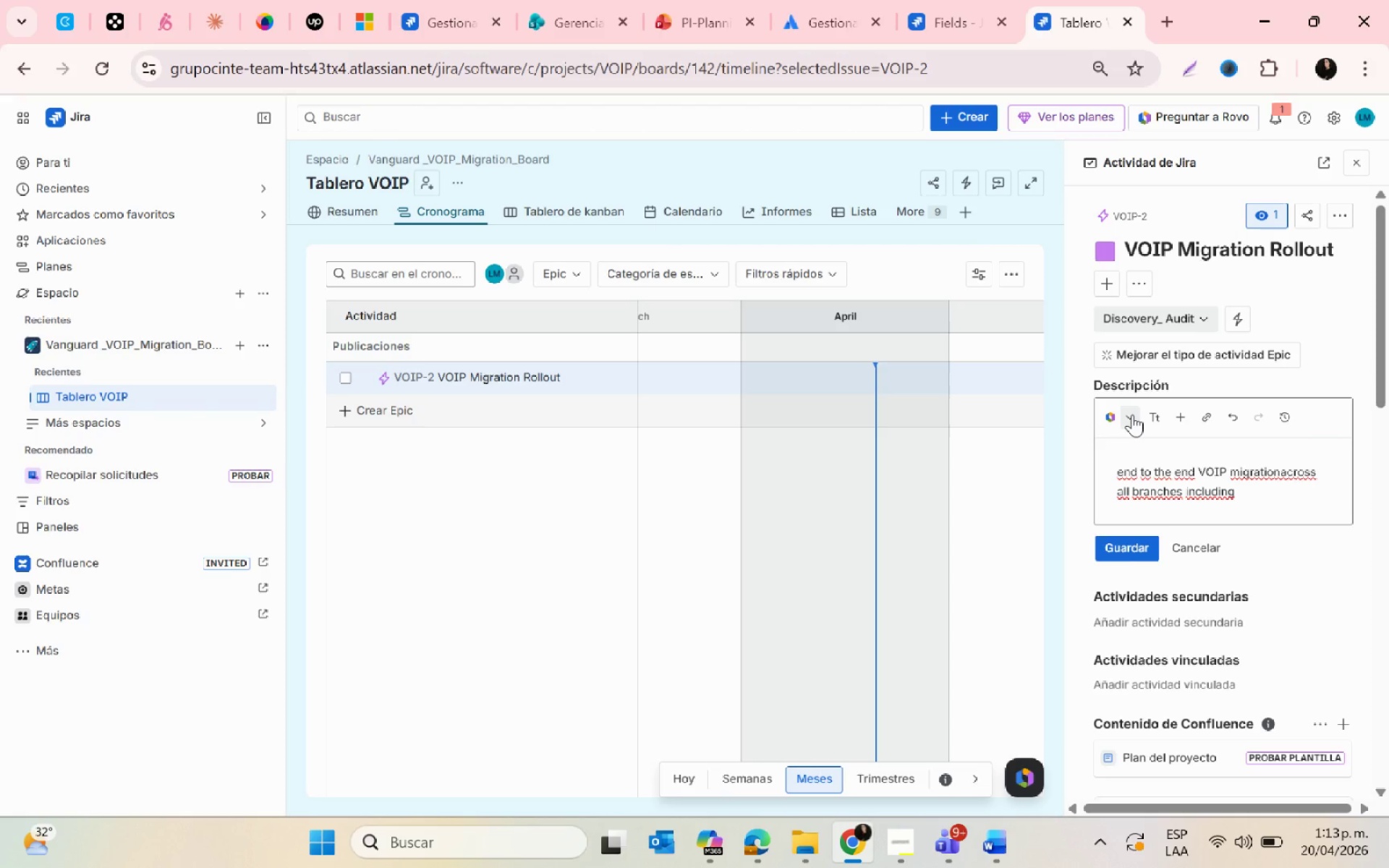 
wait(28.76)
 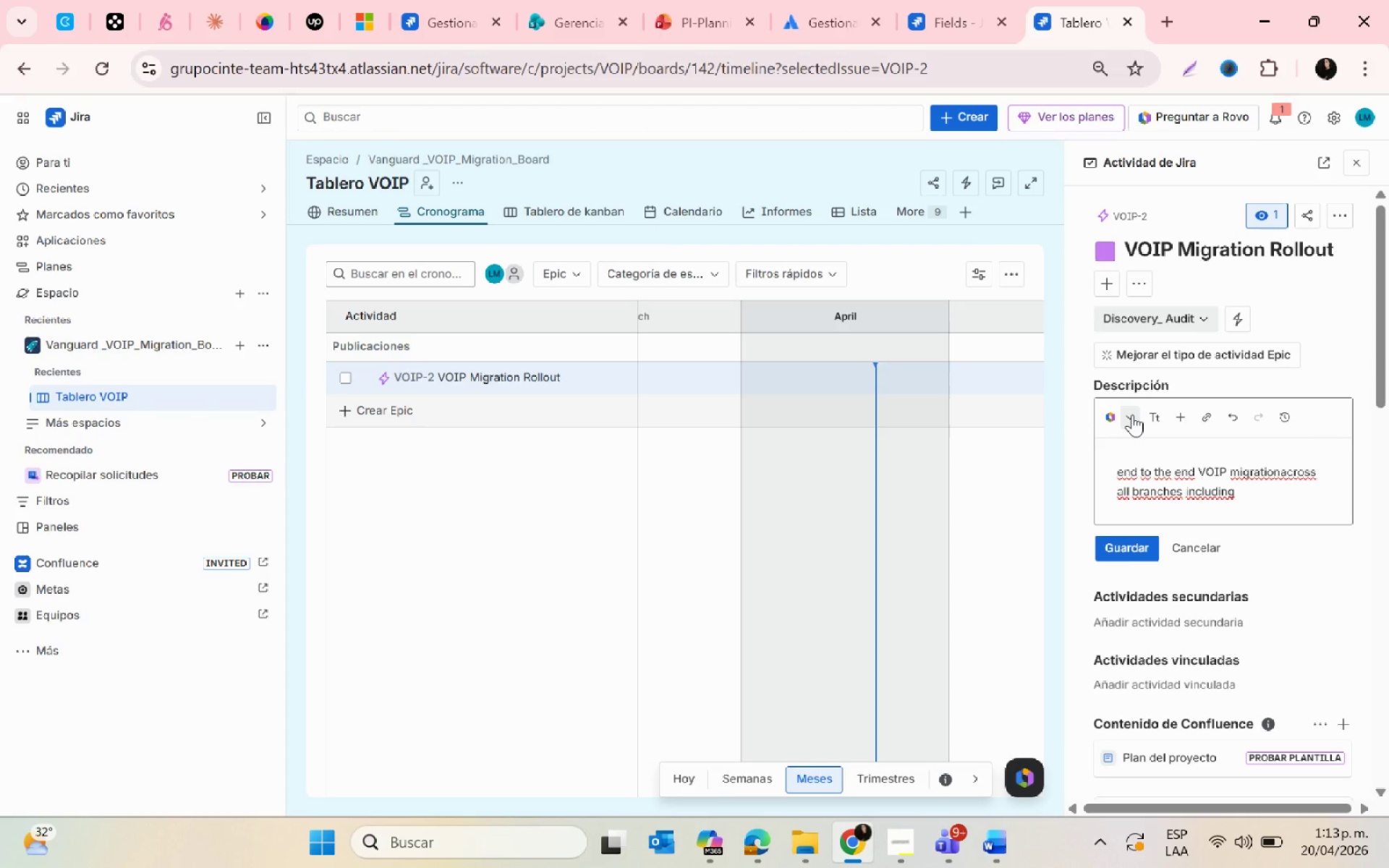 
type( hr)
key(Backspace)
type(ardware deployment , number portig)
key(Backspace)
type(ng, system)
 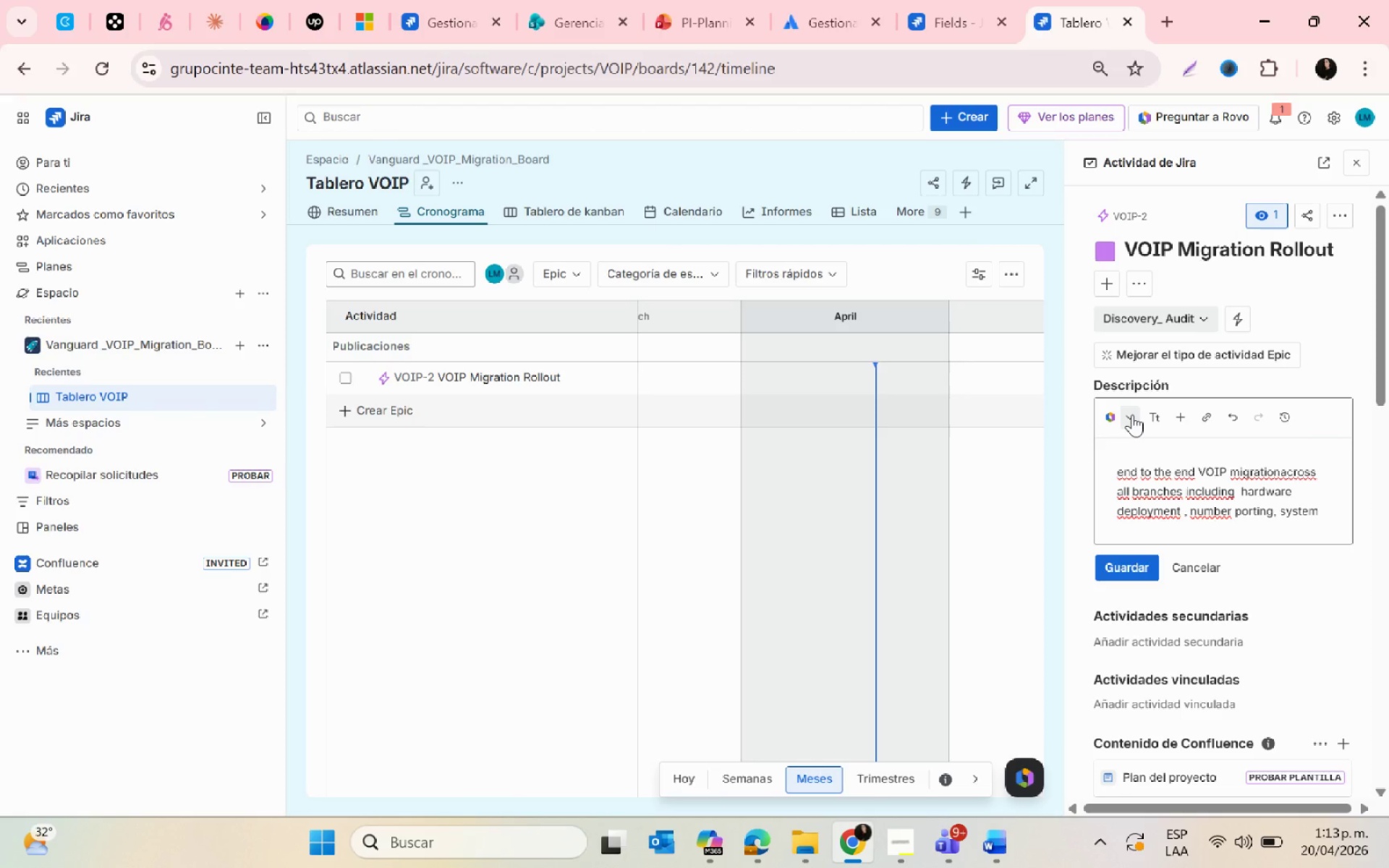 
type( configuration)
 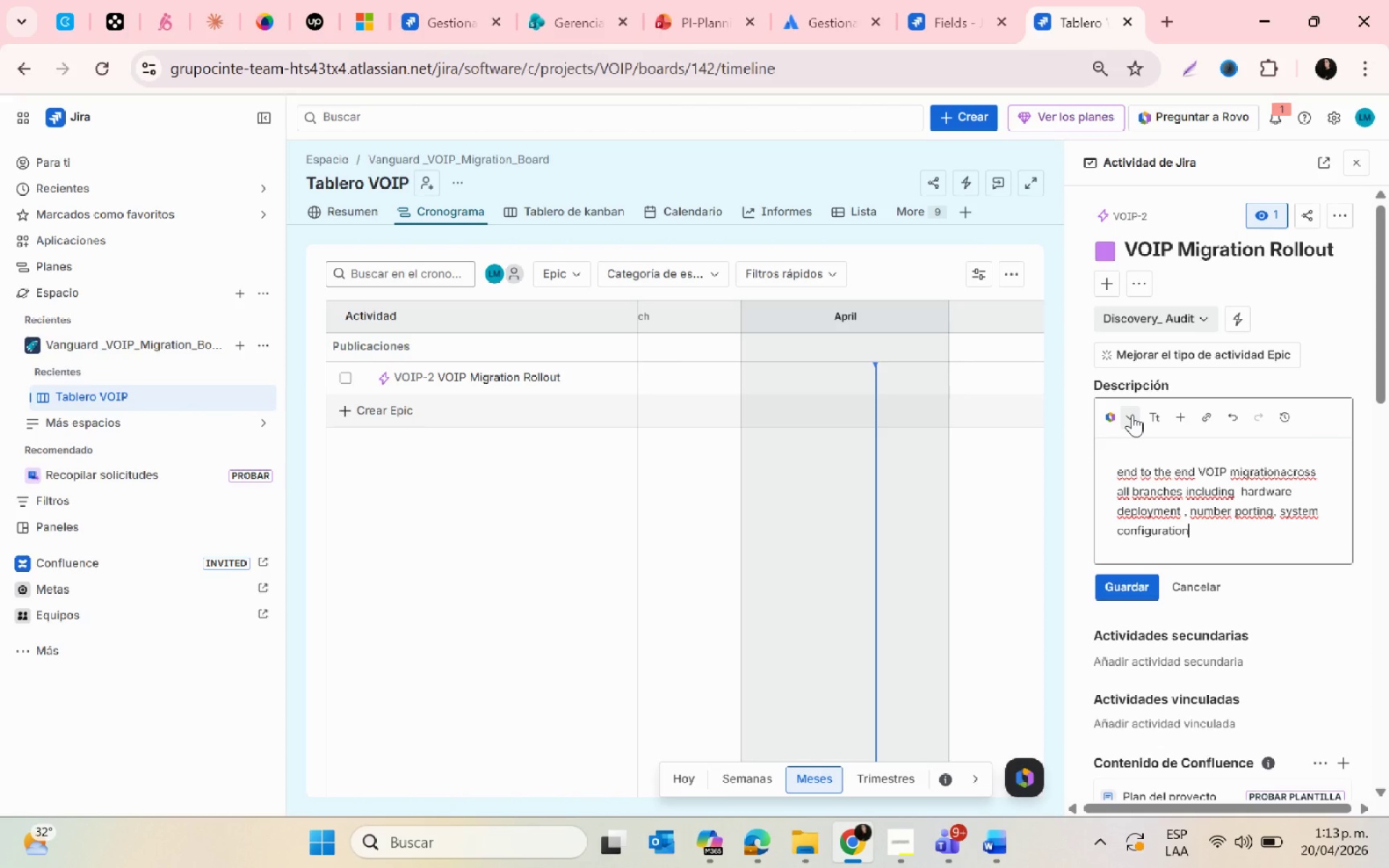 
wait(10.52)
 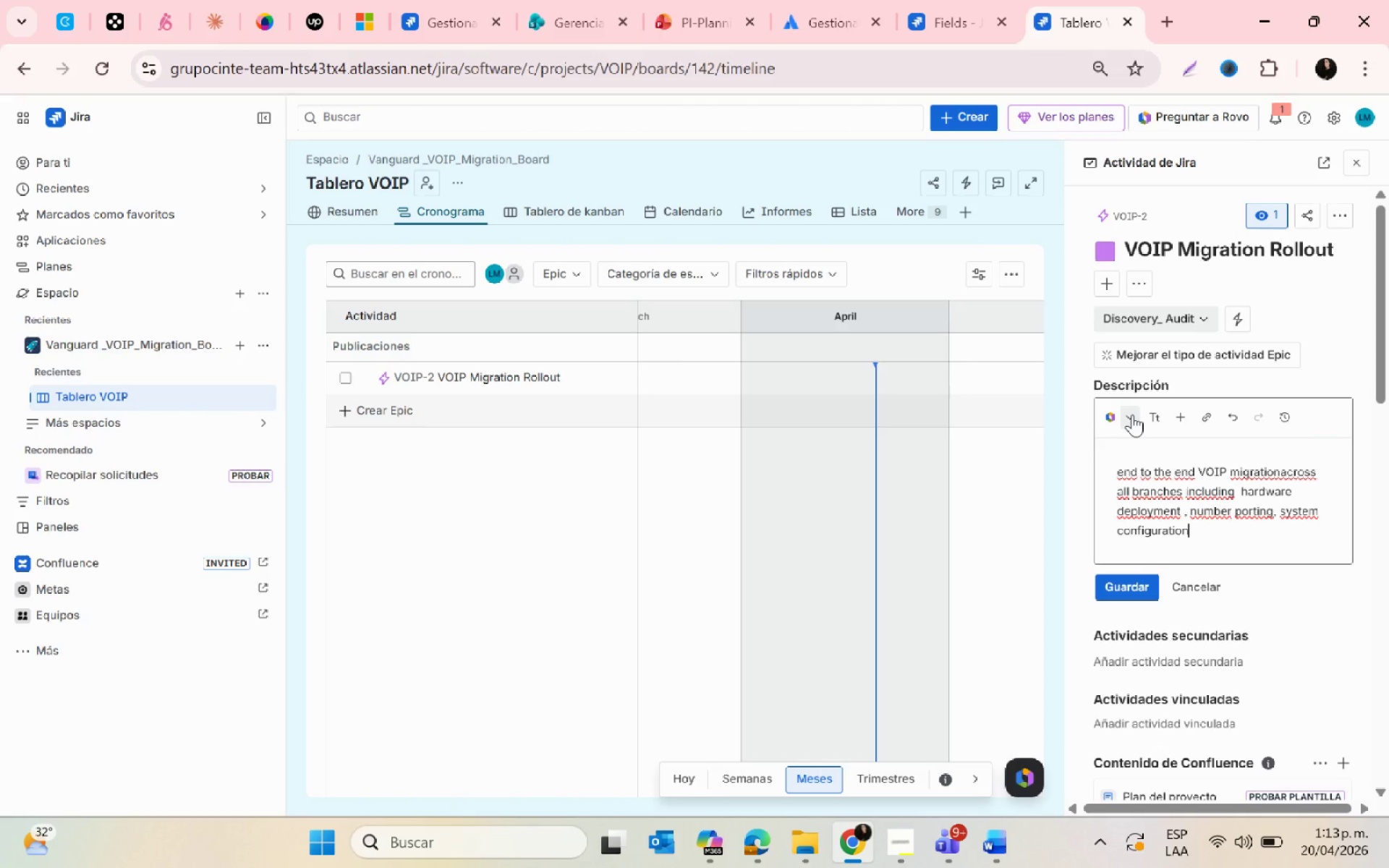 
type(, trainning , and go l)
key(Backspace)
type(-live validation)
 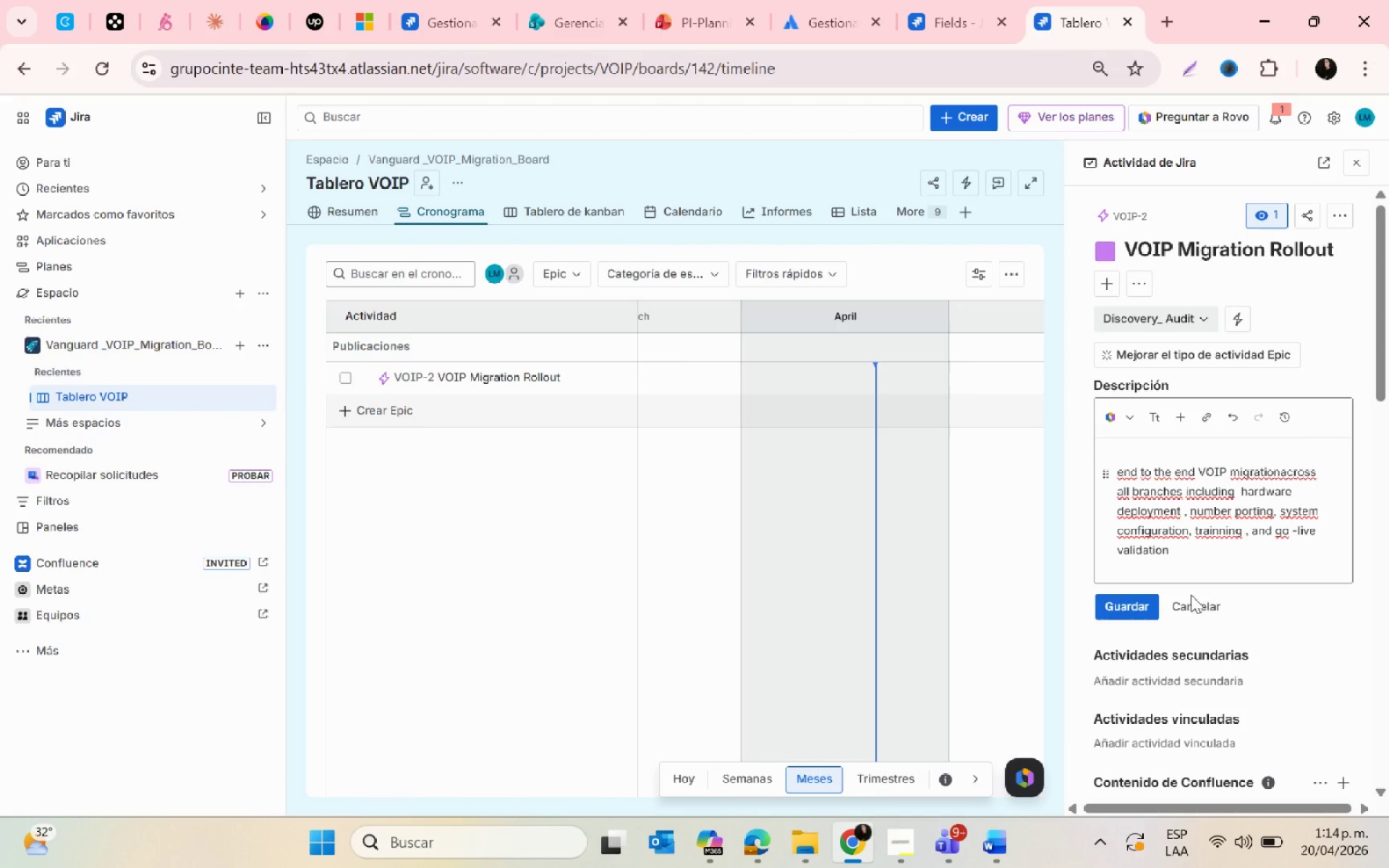 
left_click([1113, 613])
 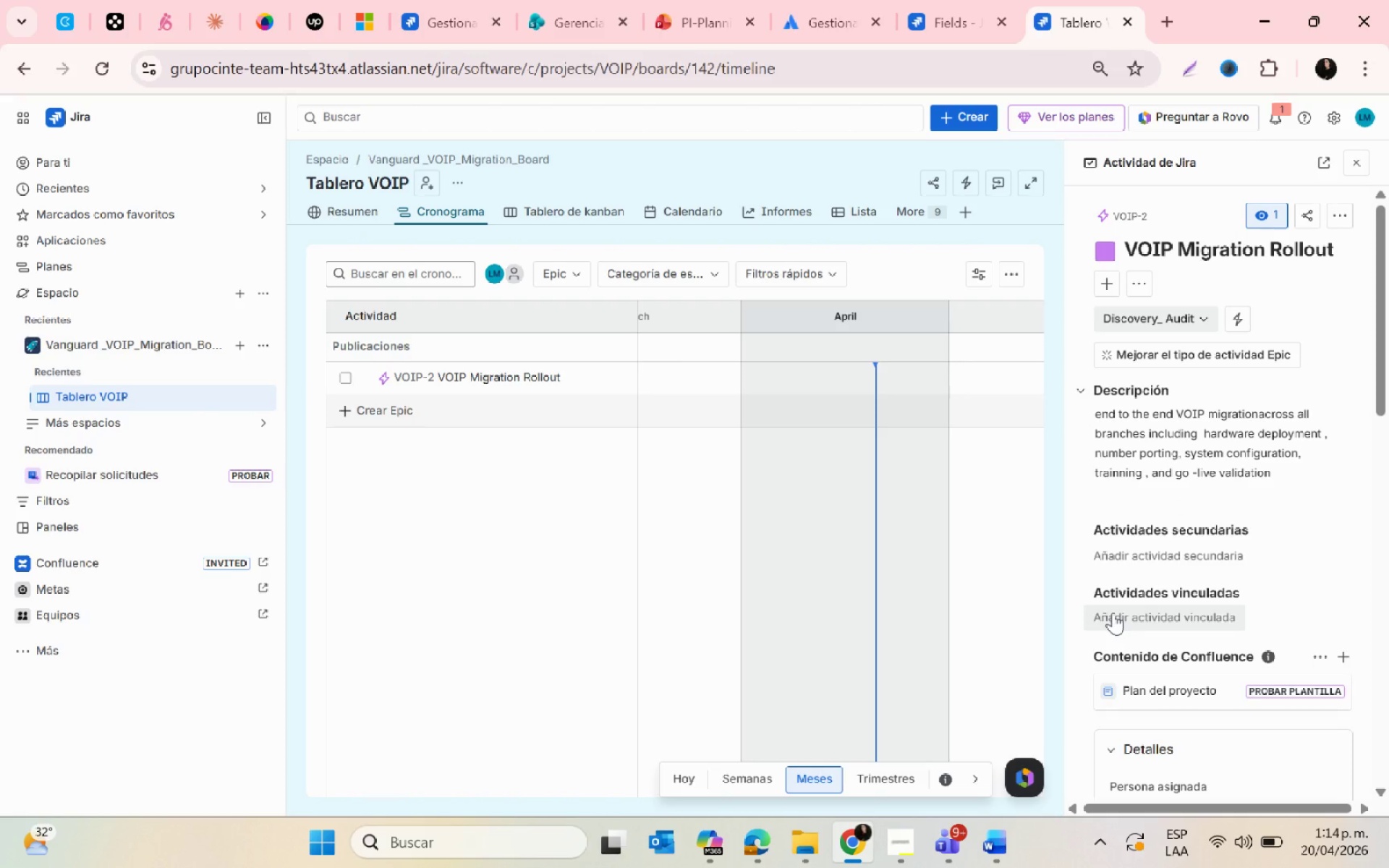 
wait(27.59)
 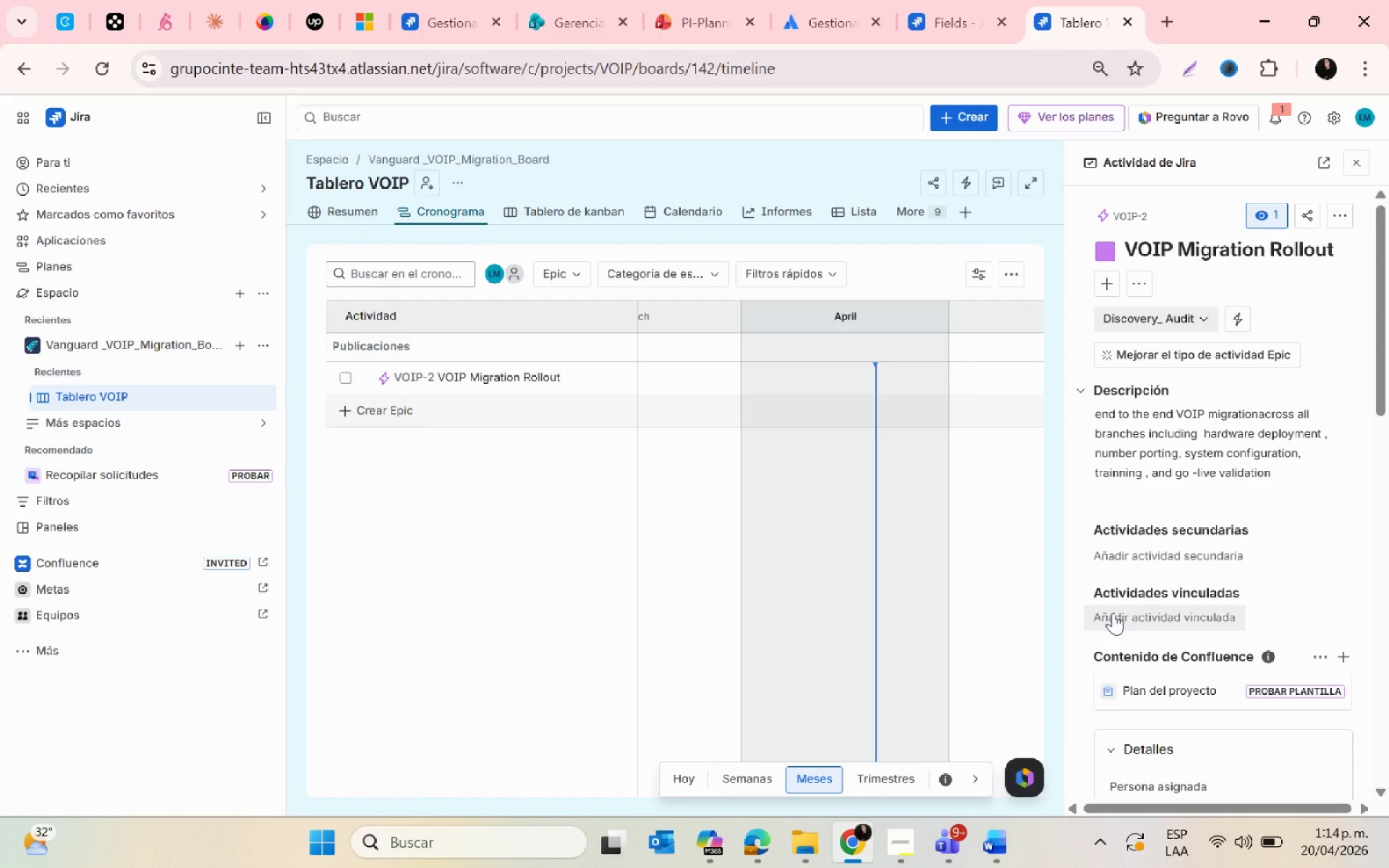 
scroll: coordinate [1184, 621], scroll_direction: down, amount: 5.0
 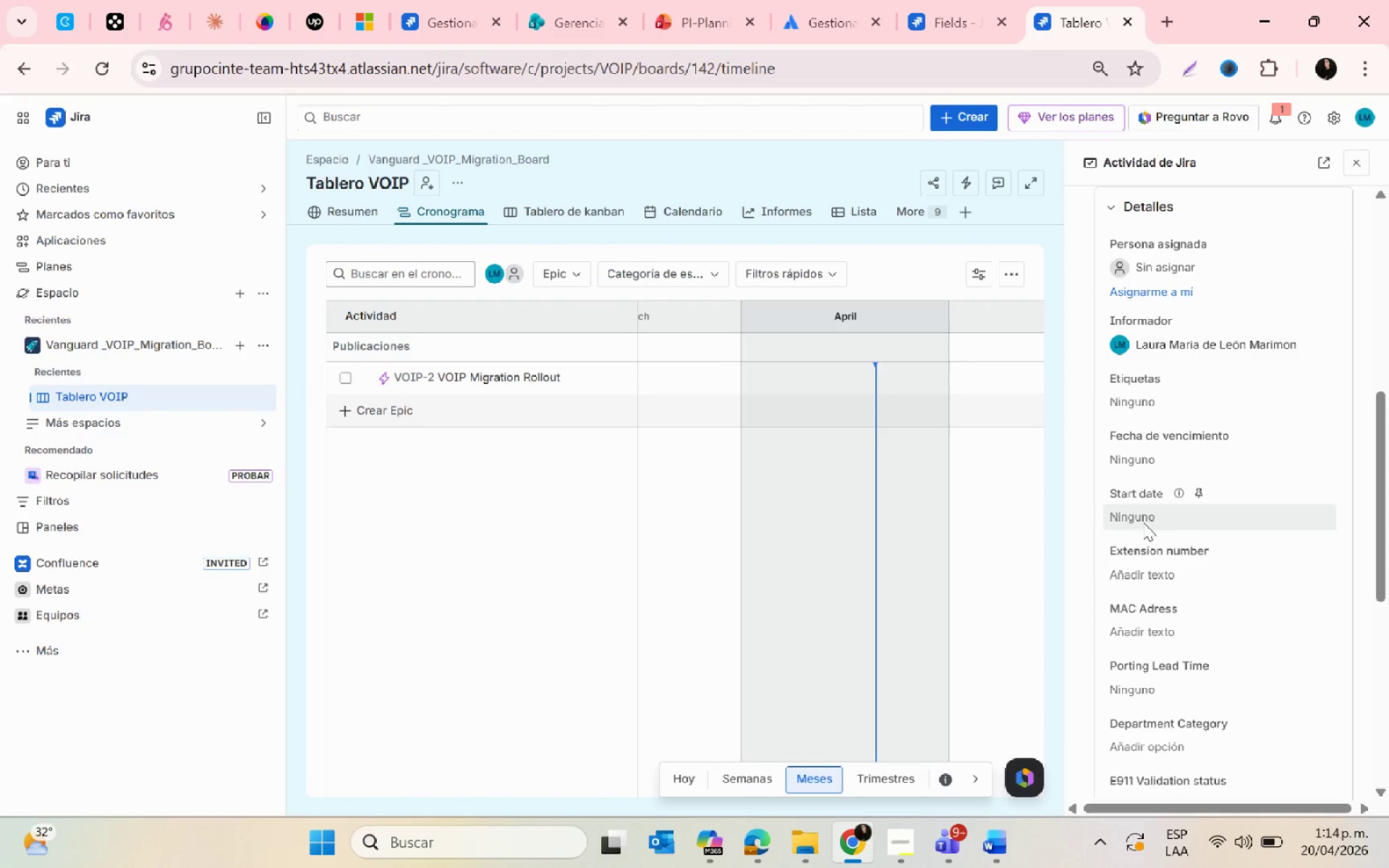 
left_click([1142, 519])
 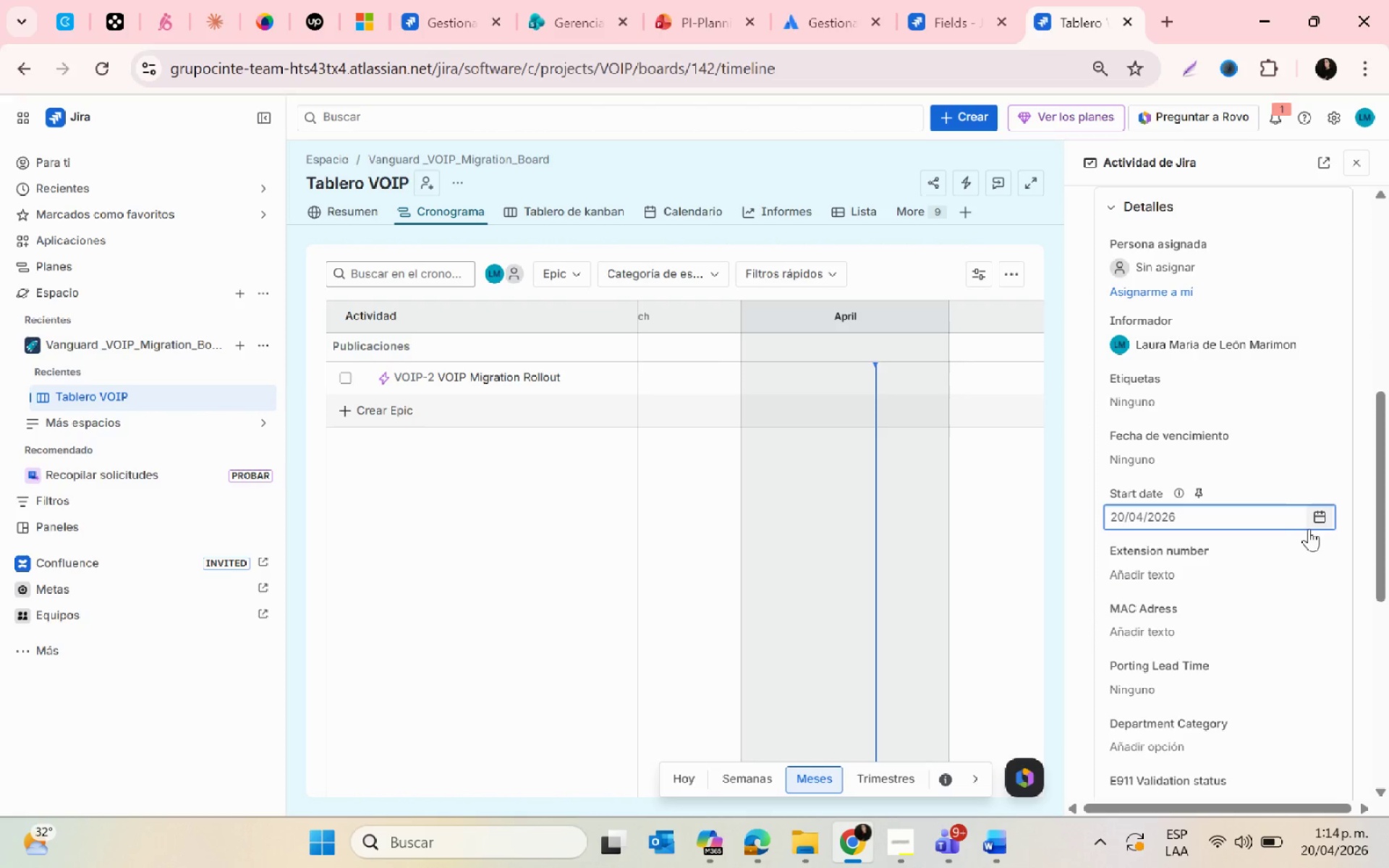 
left_click([1323, 516])
 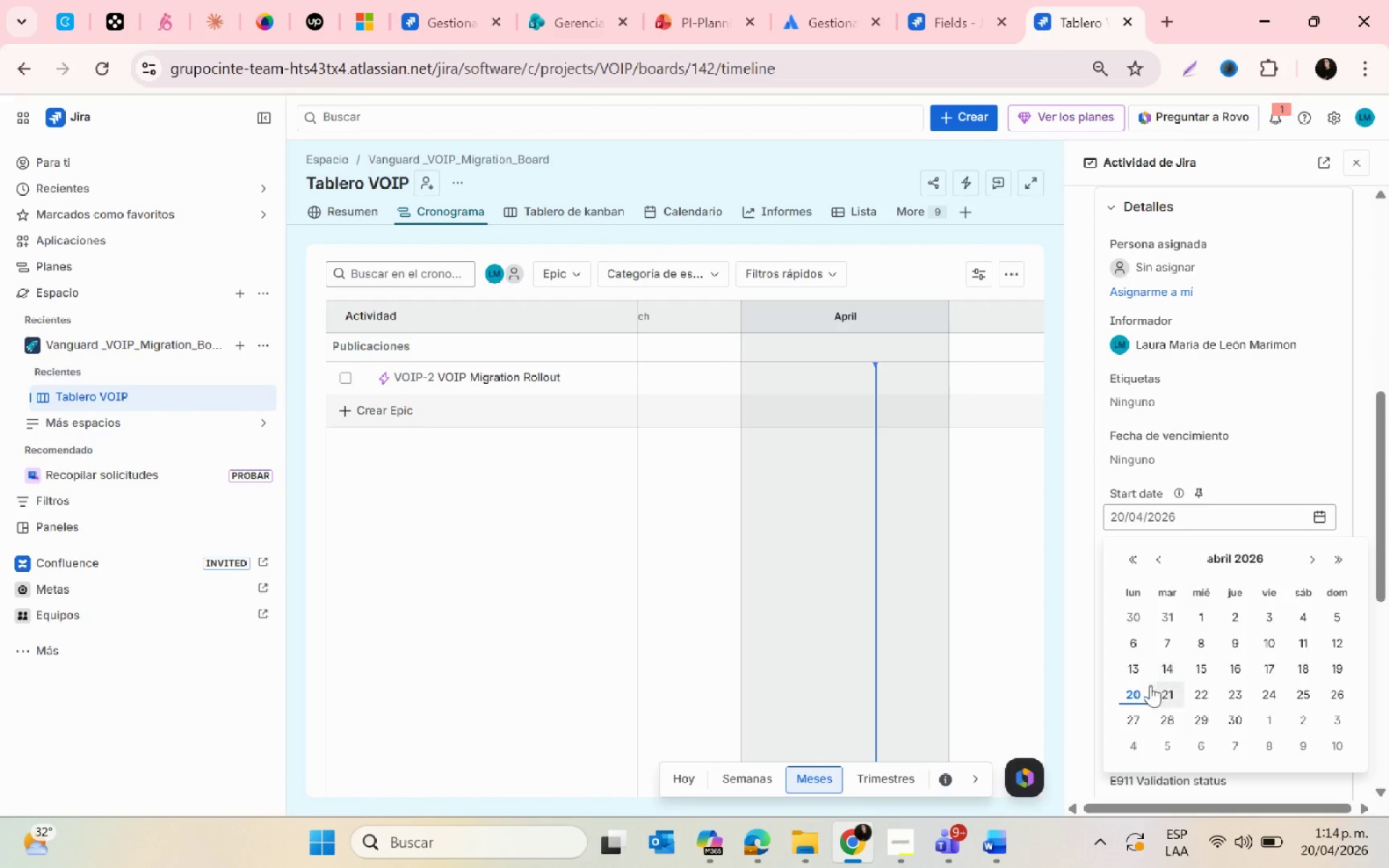 
left_click([1142, 688])
 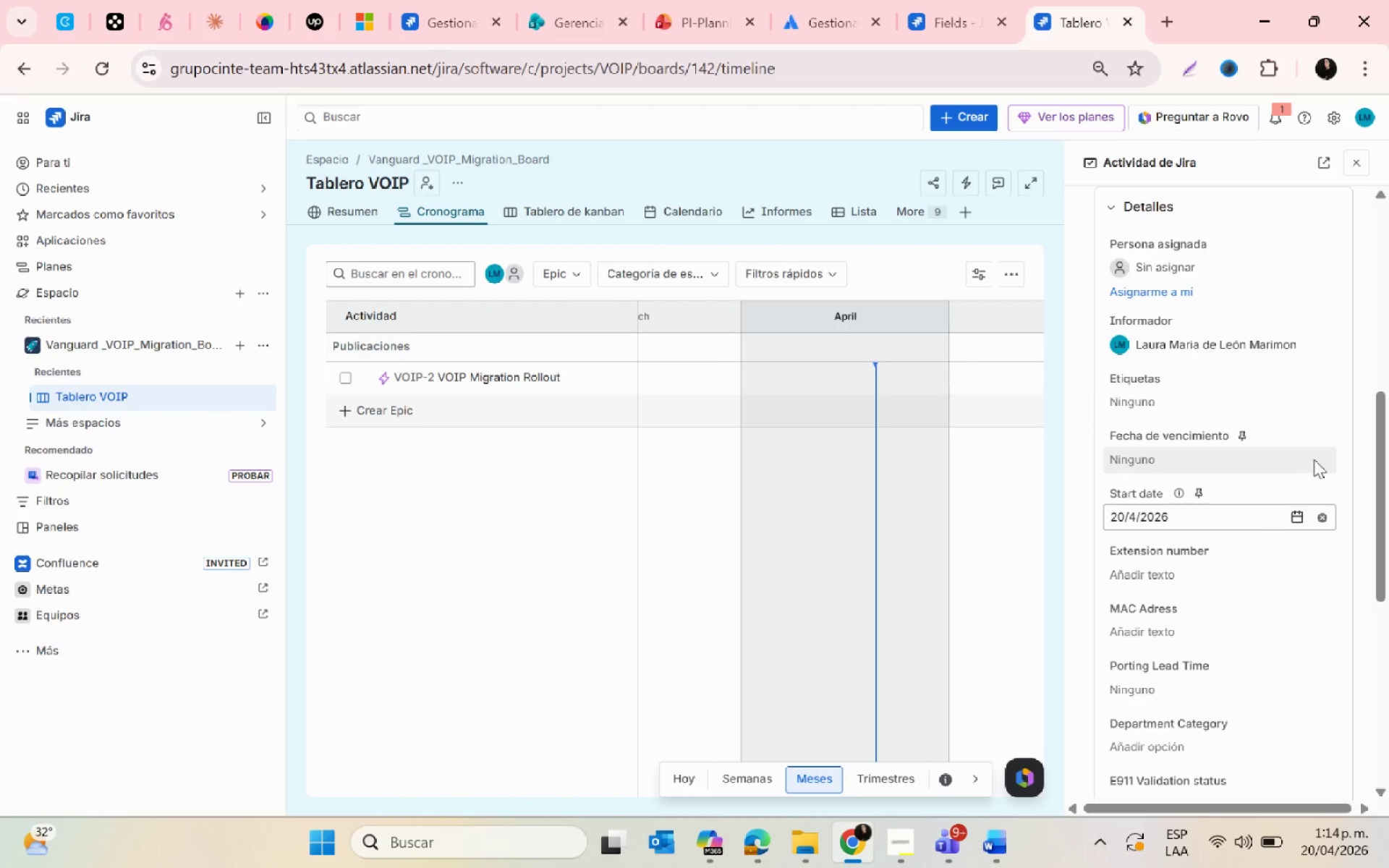 
left_click([1318, 456])
 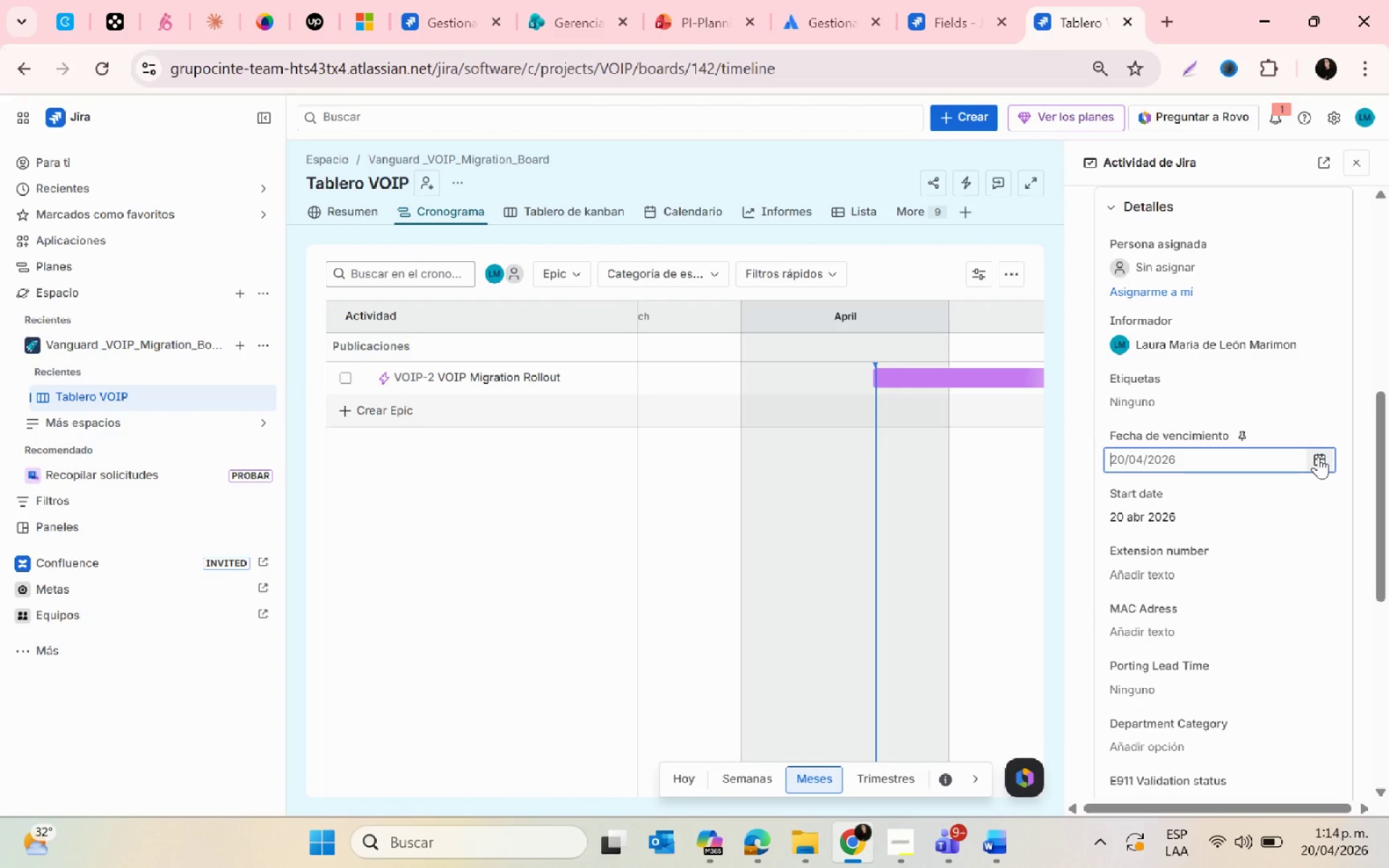 
left_click([1318, 456])
 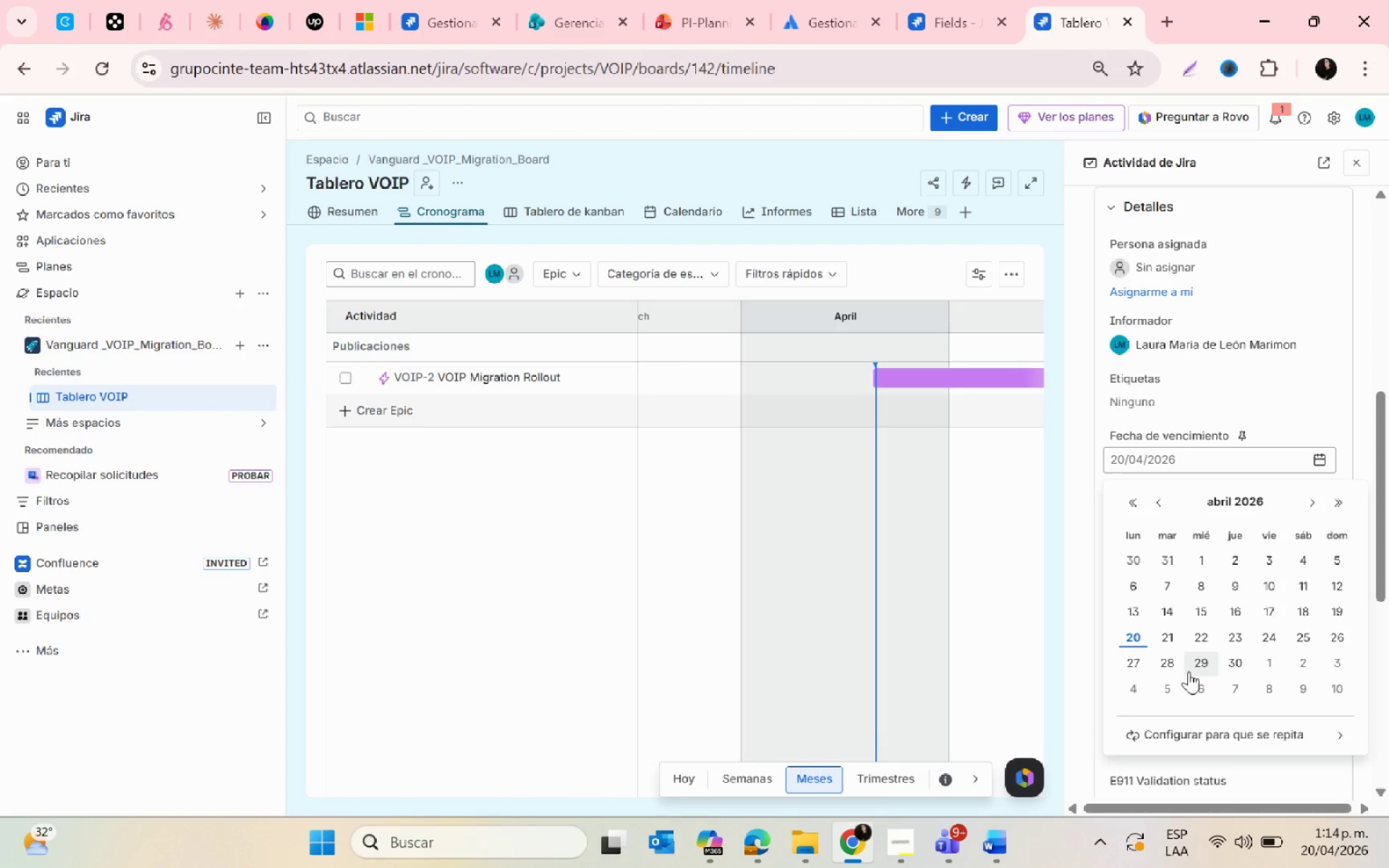 
left_click([1244, 668])
 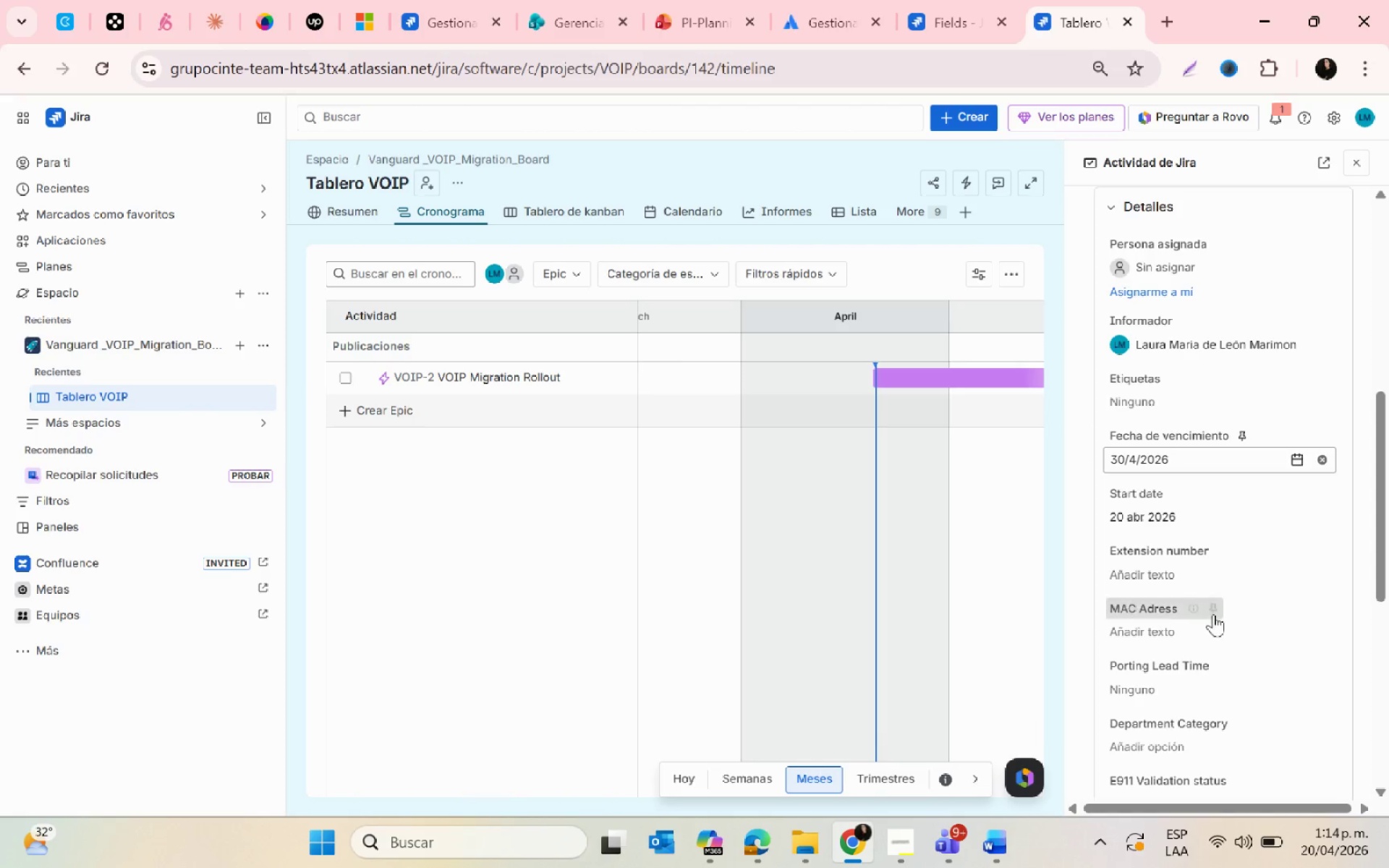 
scroll: coordinate [1241, 650], scroll_direction: down, amount: 2.0
 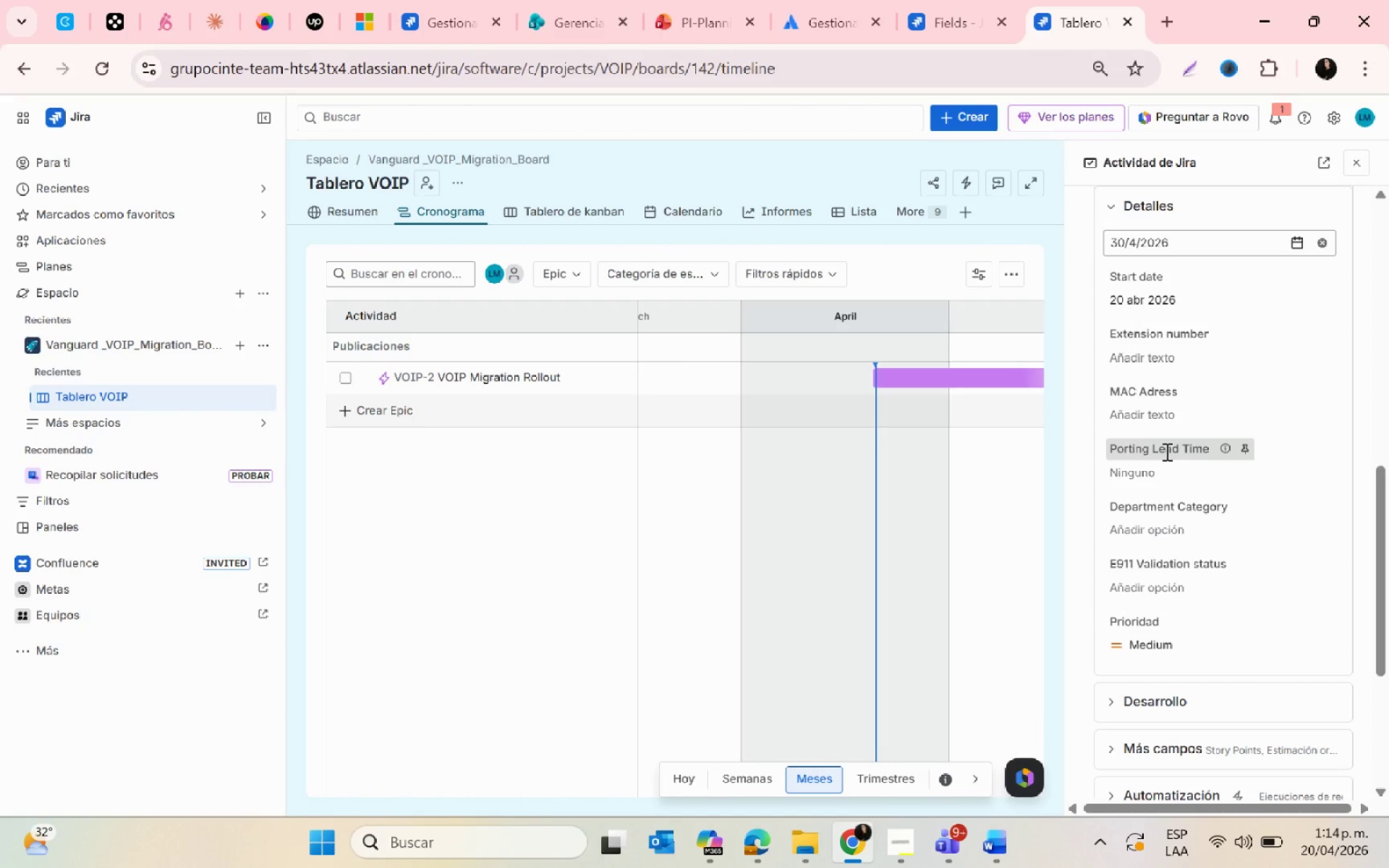 
scroll: coordinate [799, 603], scroll_direction: up, amount: 4.0
 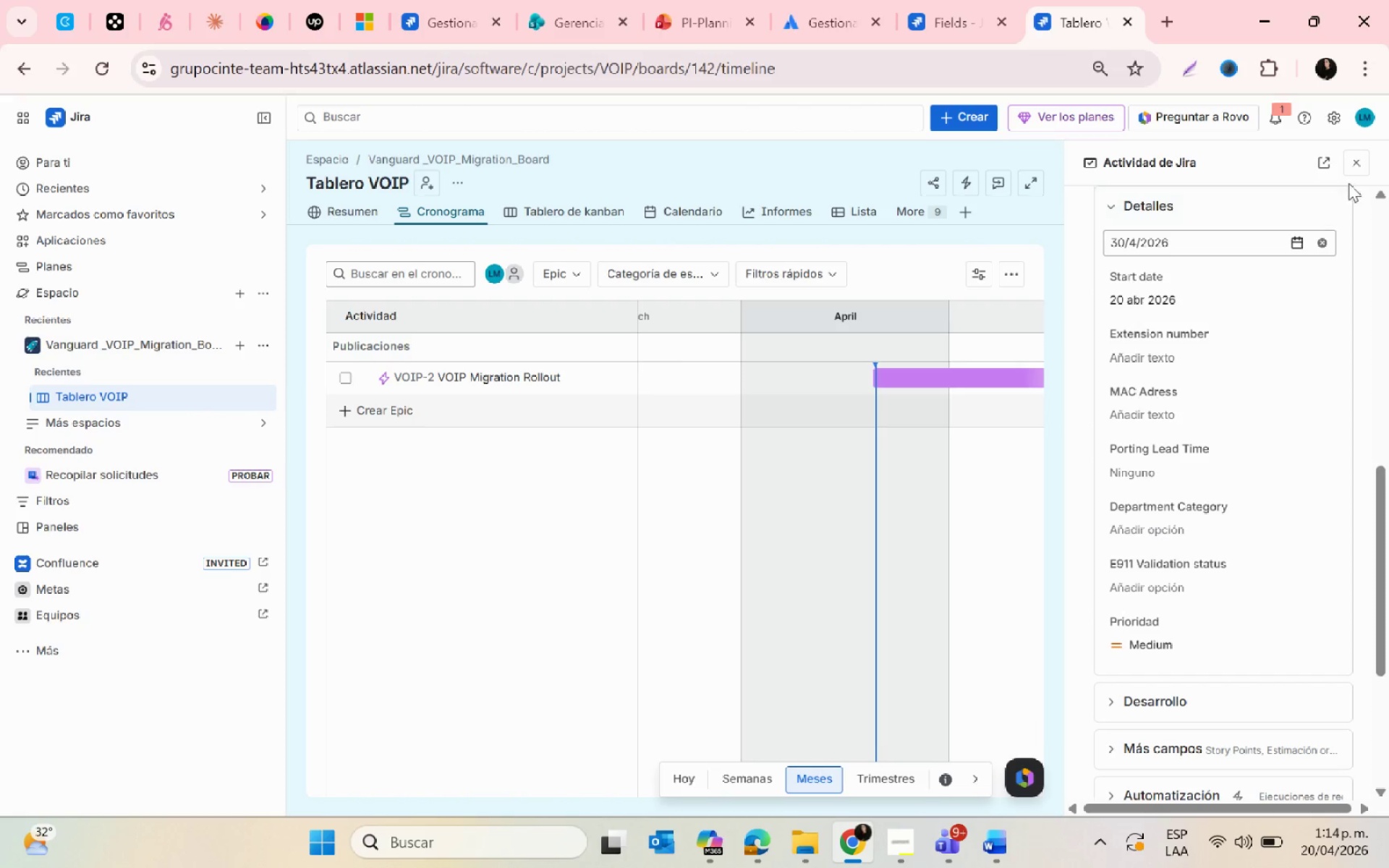 
left_click([1351, 168])
 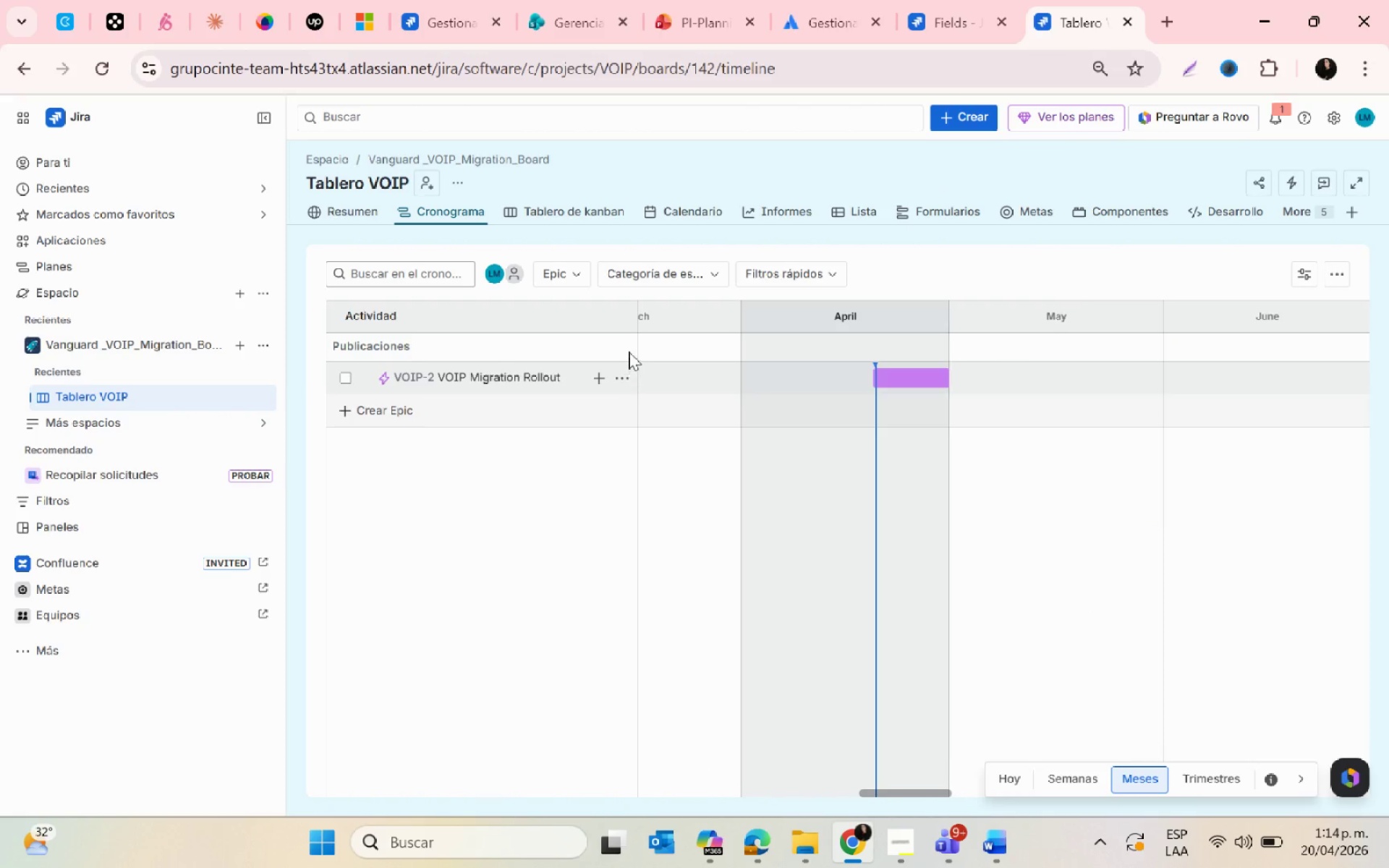 
left_click_drag(start_coordinate=[633, 349], to_coordinate=[579, 345])
 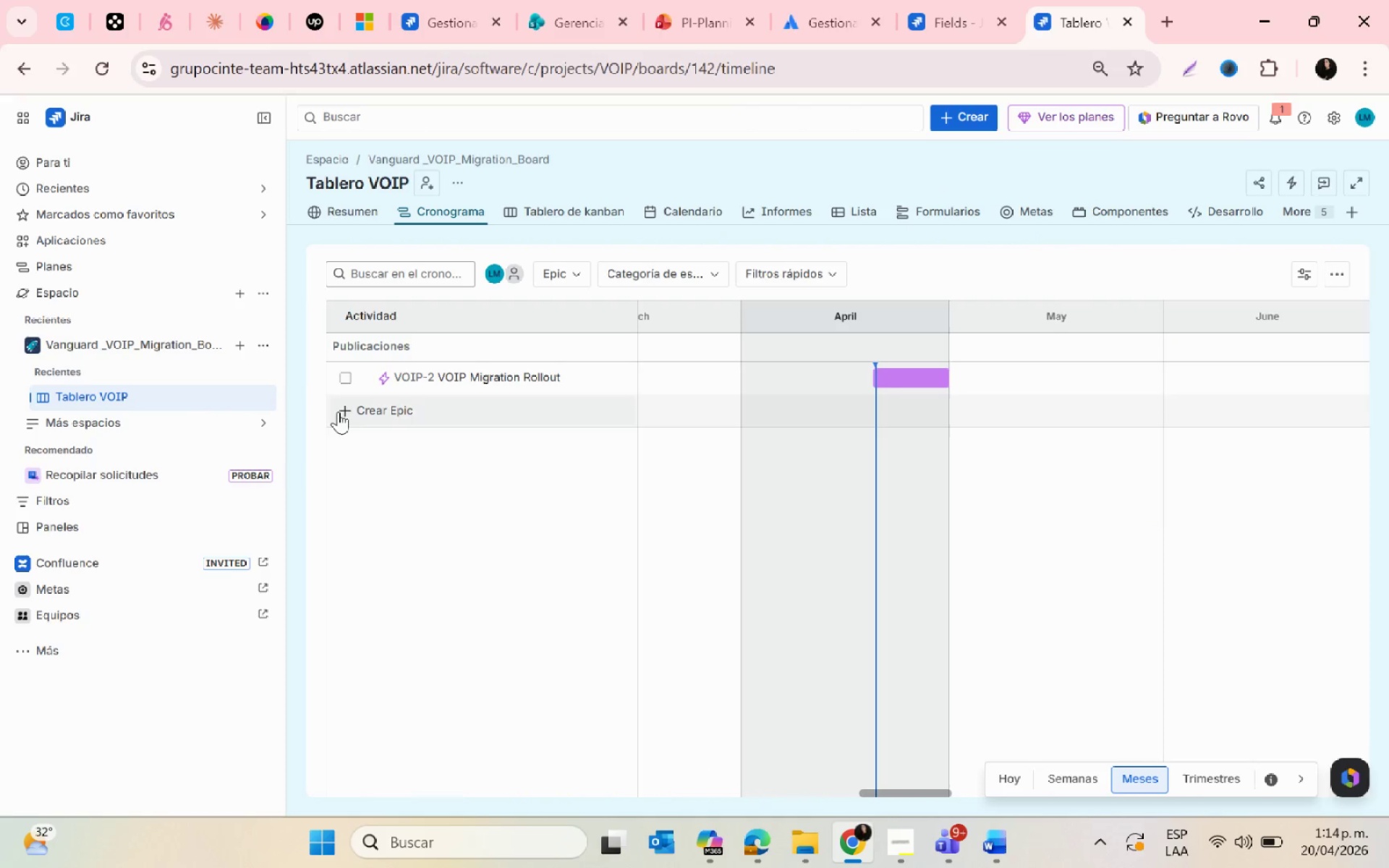 
left_click([374, 404])
 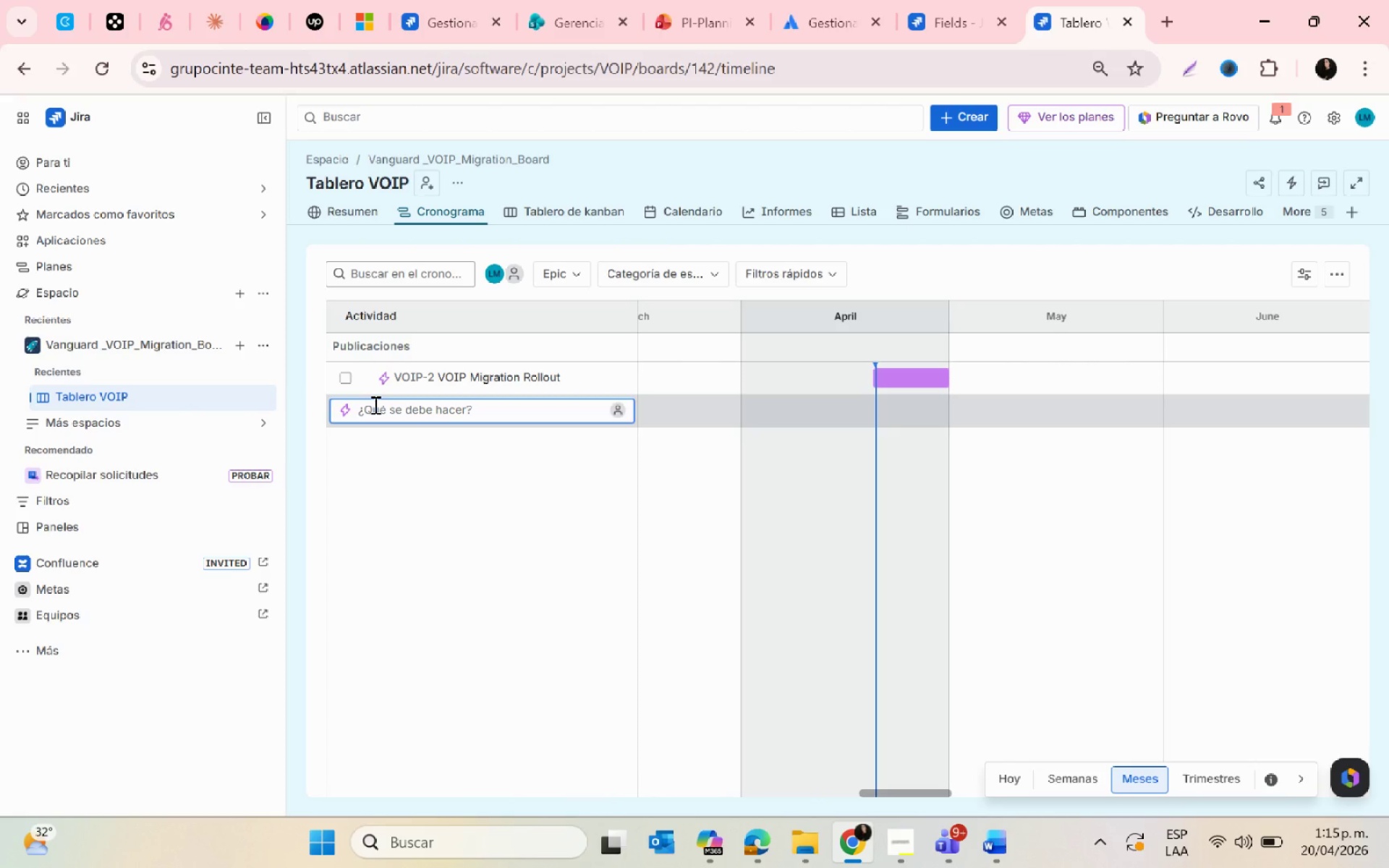 
key(Escape)
 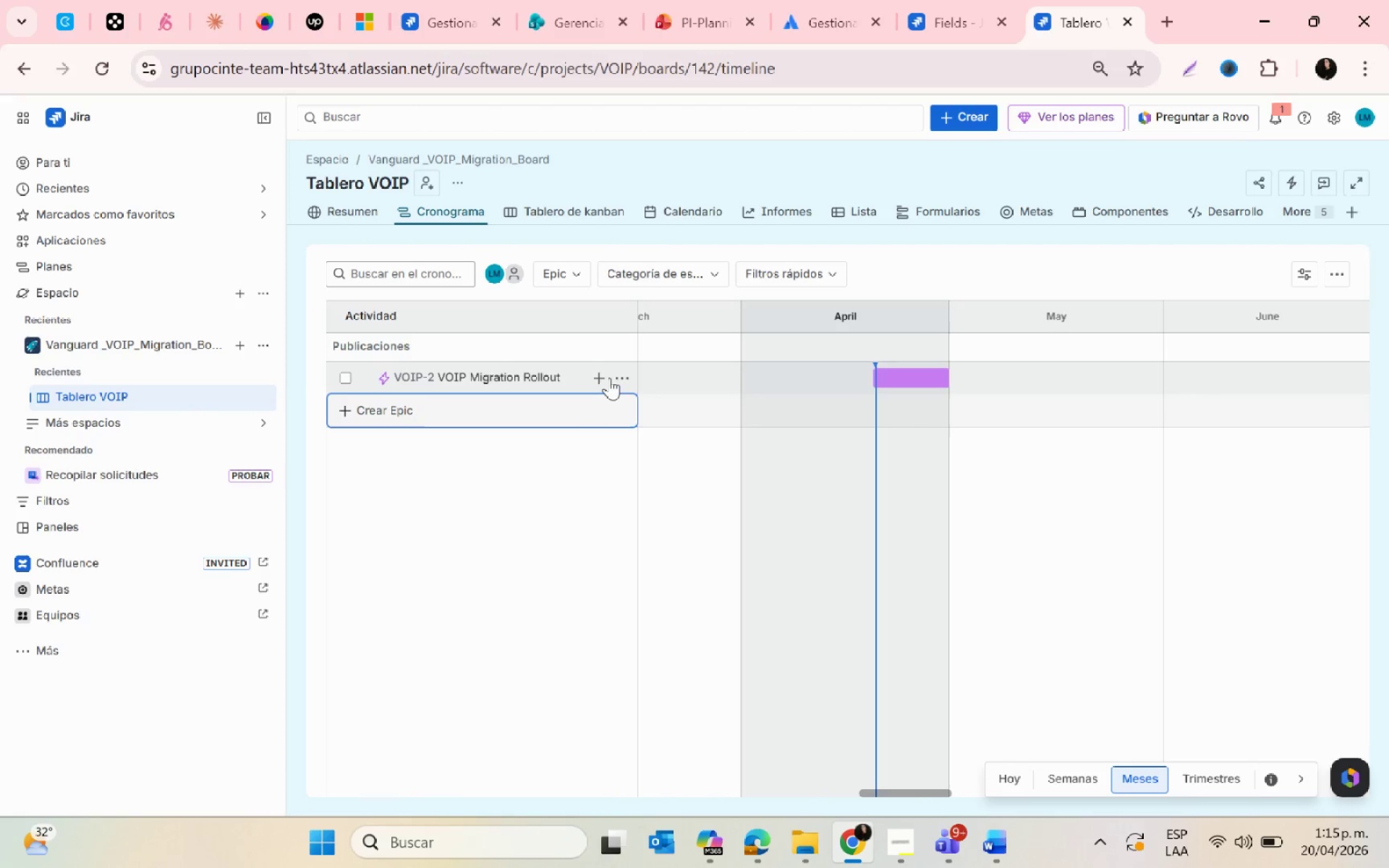 
left_click([592, 373])
 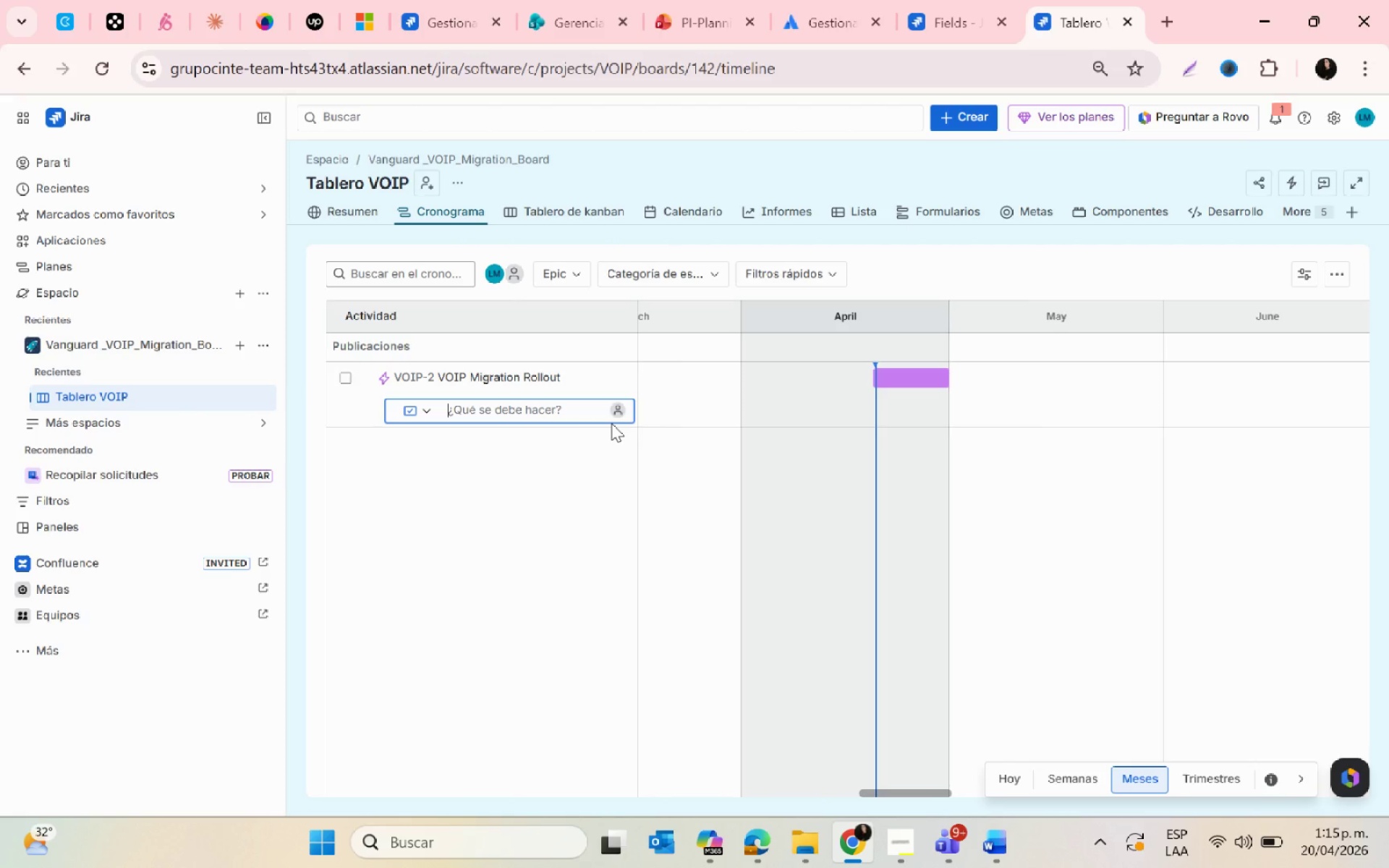 
wait(36.38)
 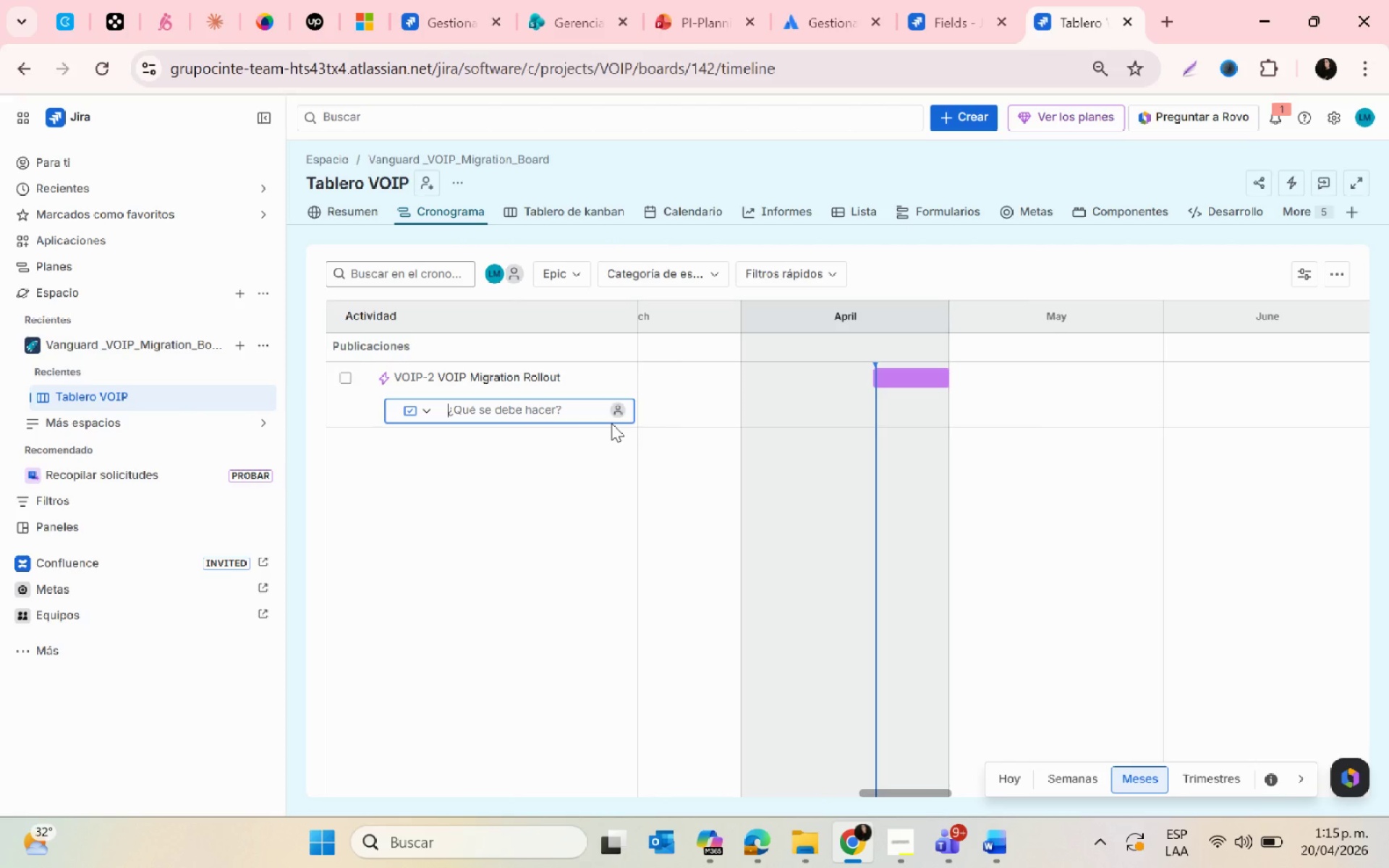 
left_click([948, 841])
 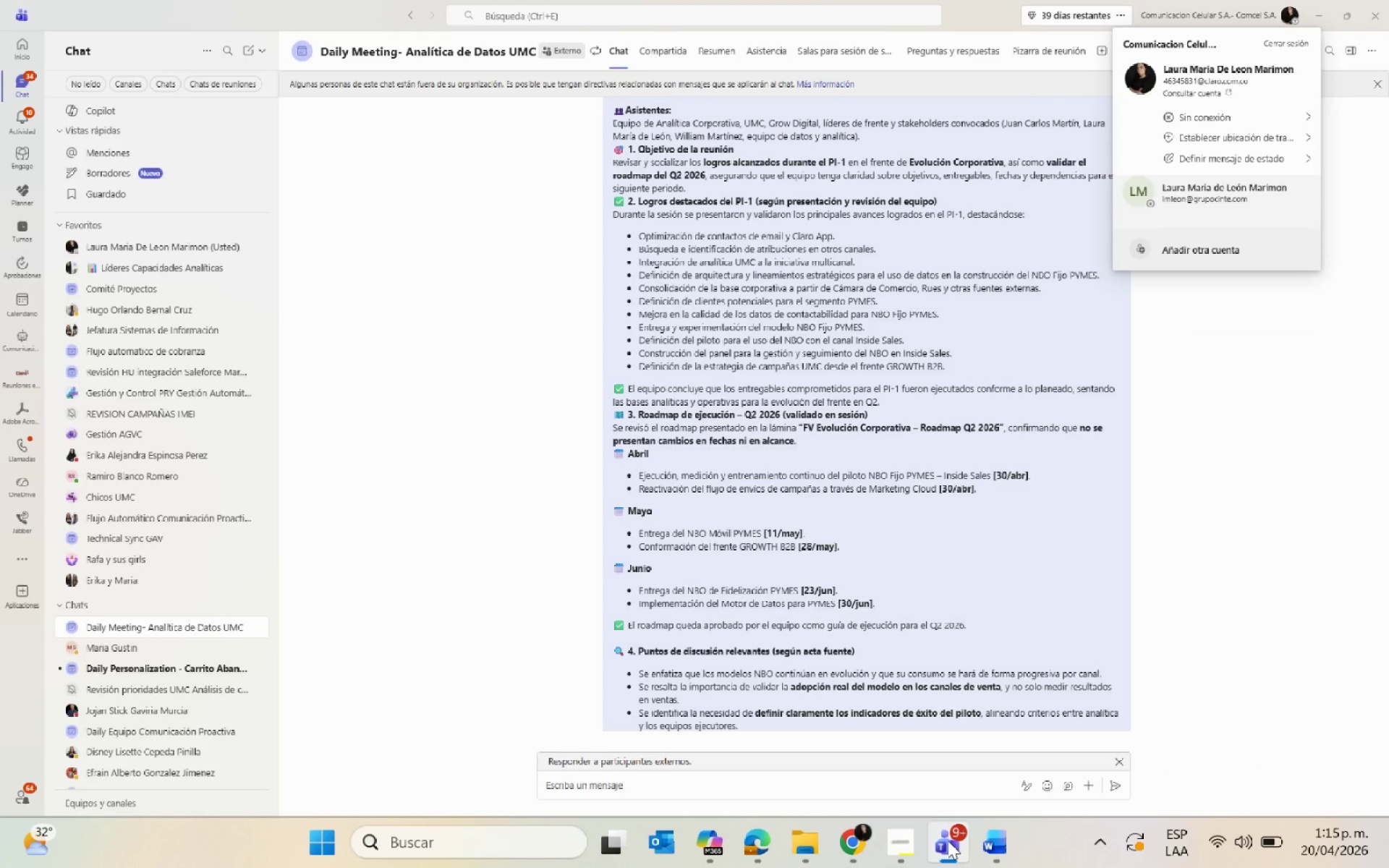 
left_click([948, 841])
 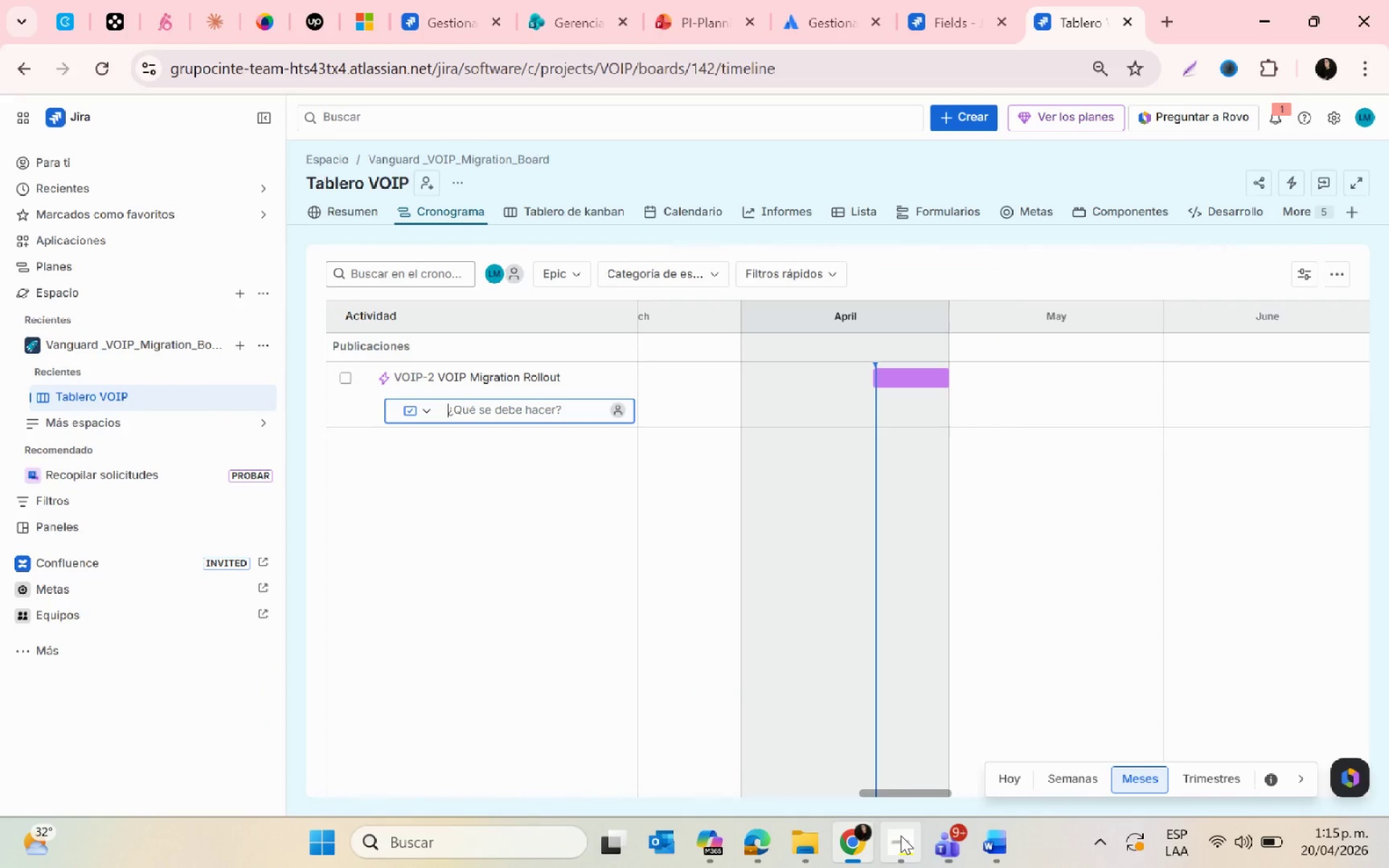 
double_click([901, 835])